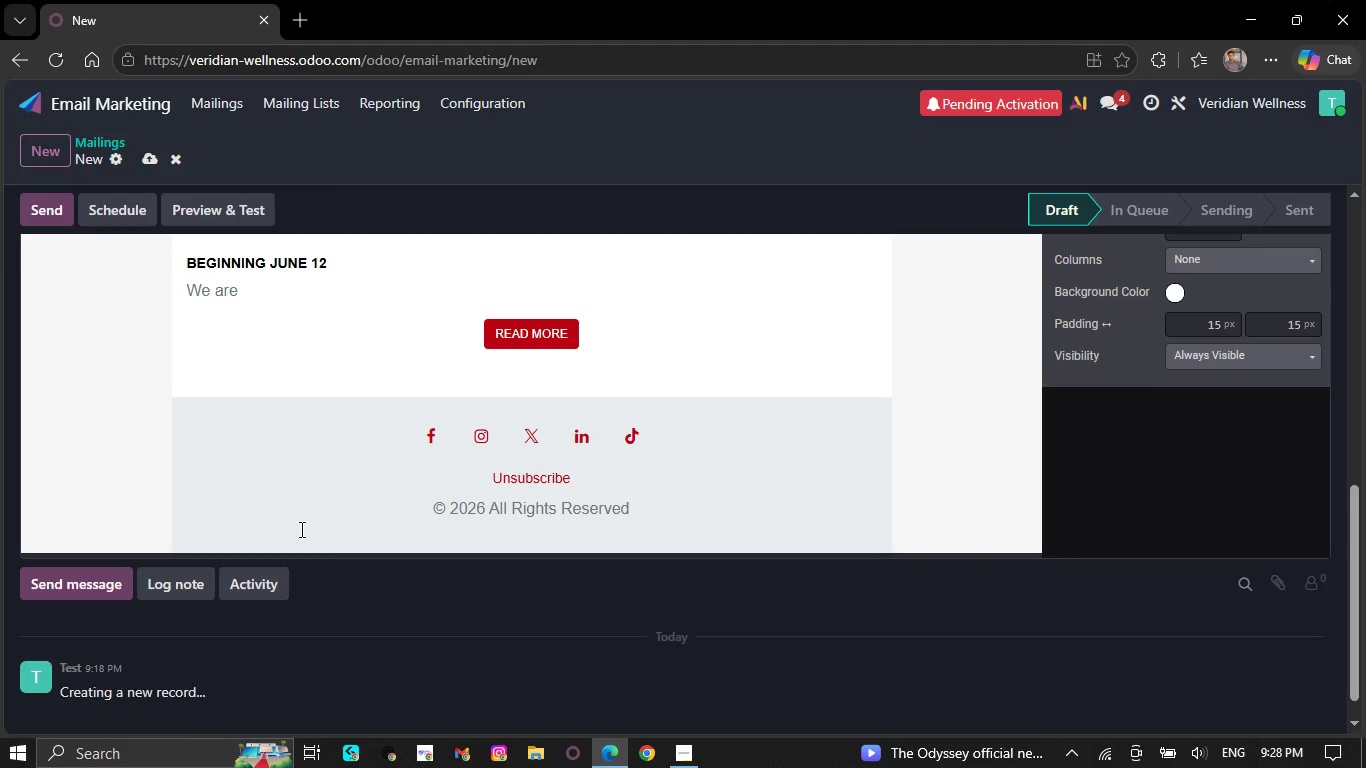 
wait(8.67)
 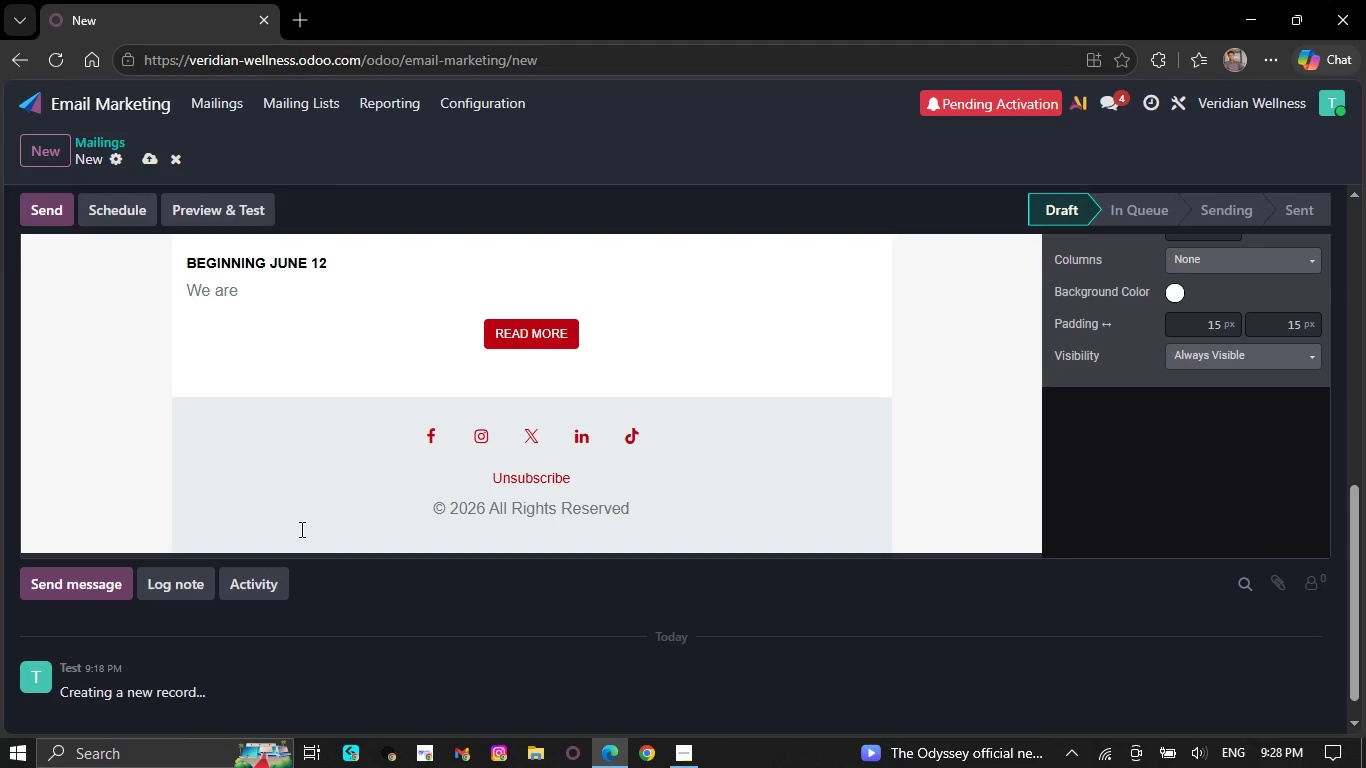 
key(Backspace)
 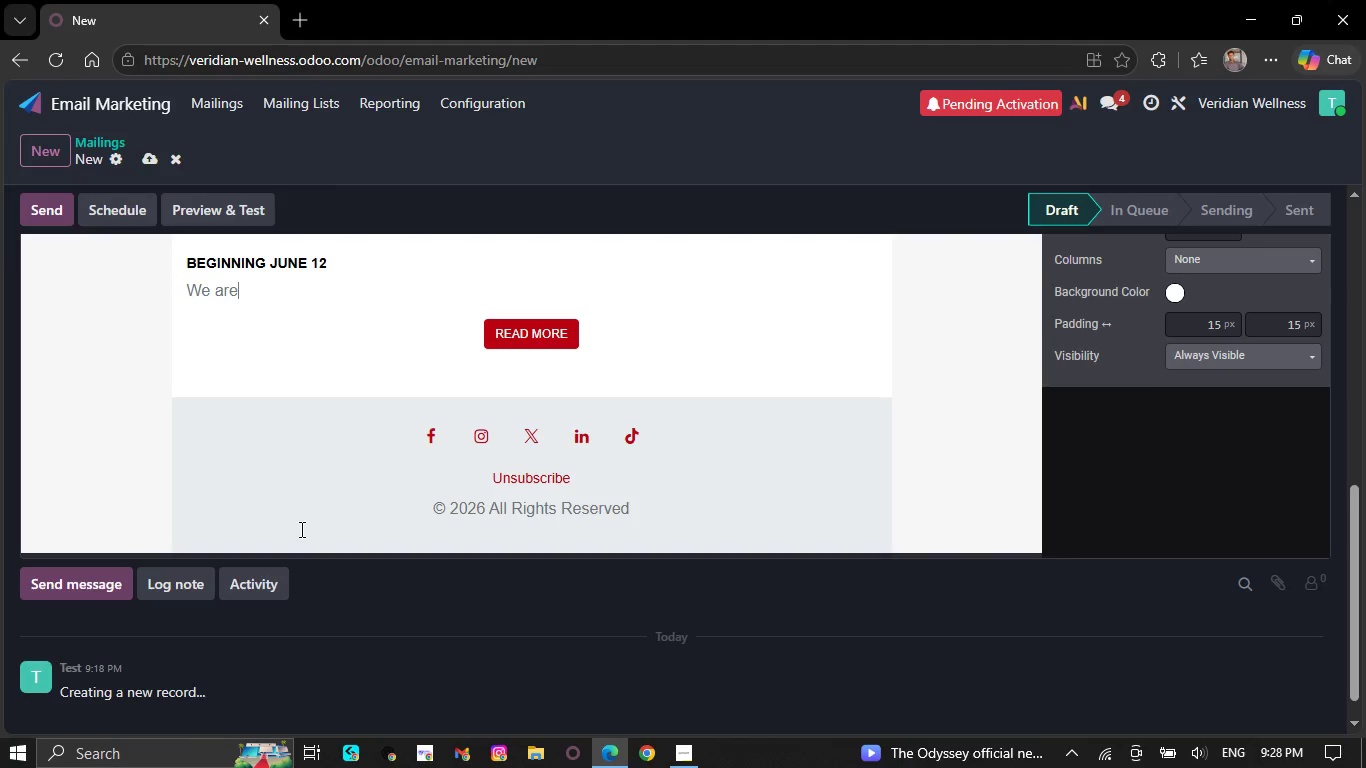 
key(Backspace)
 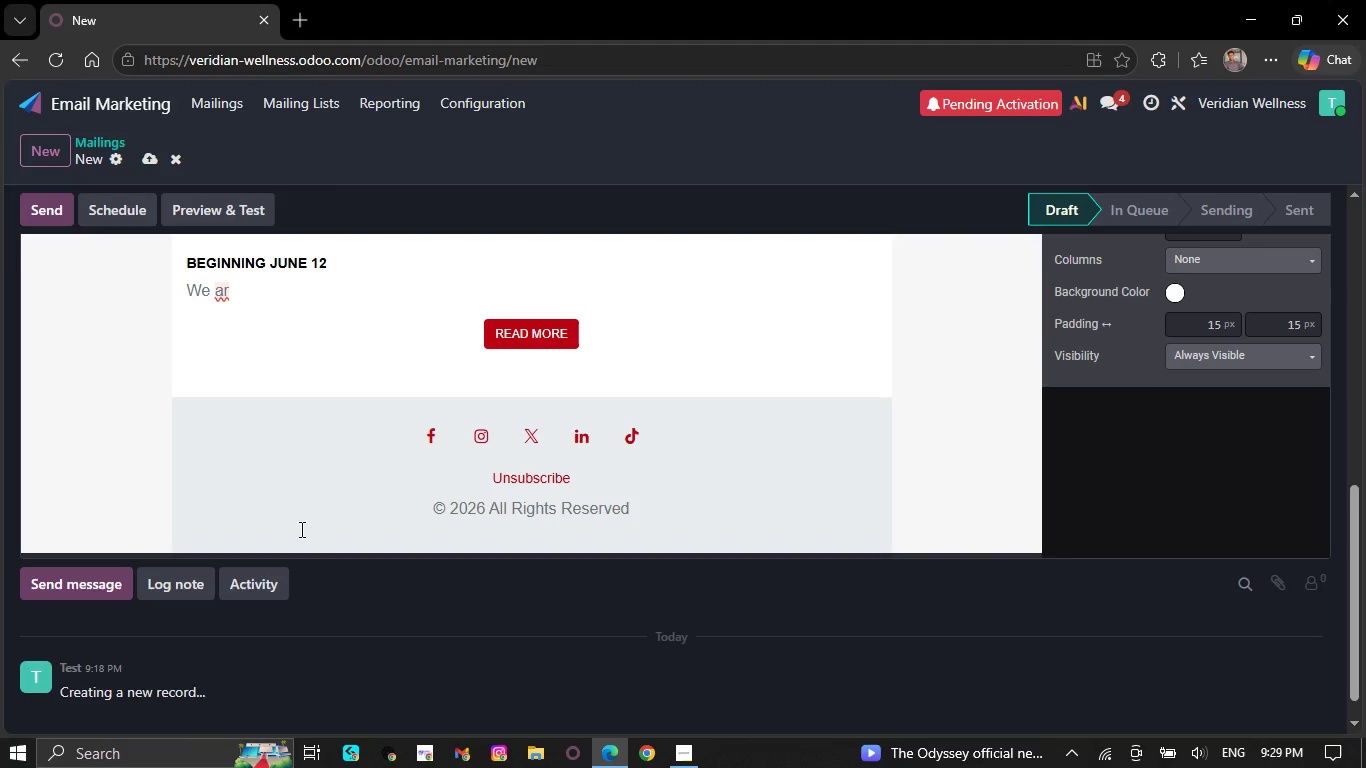 
wait(29.06)
 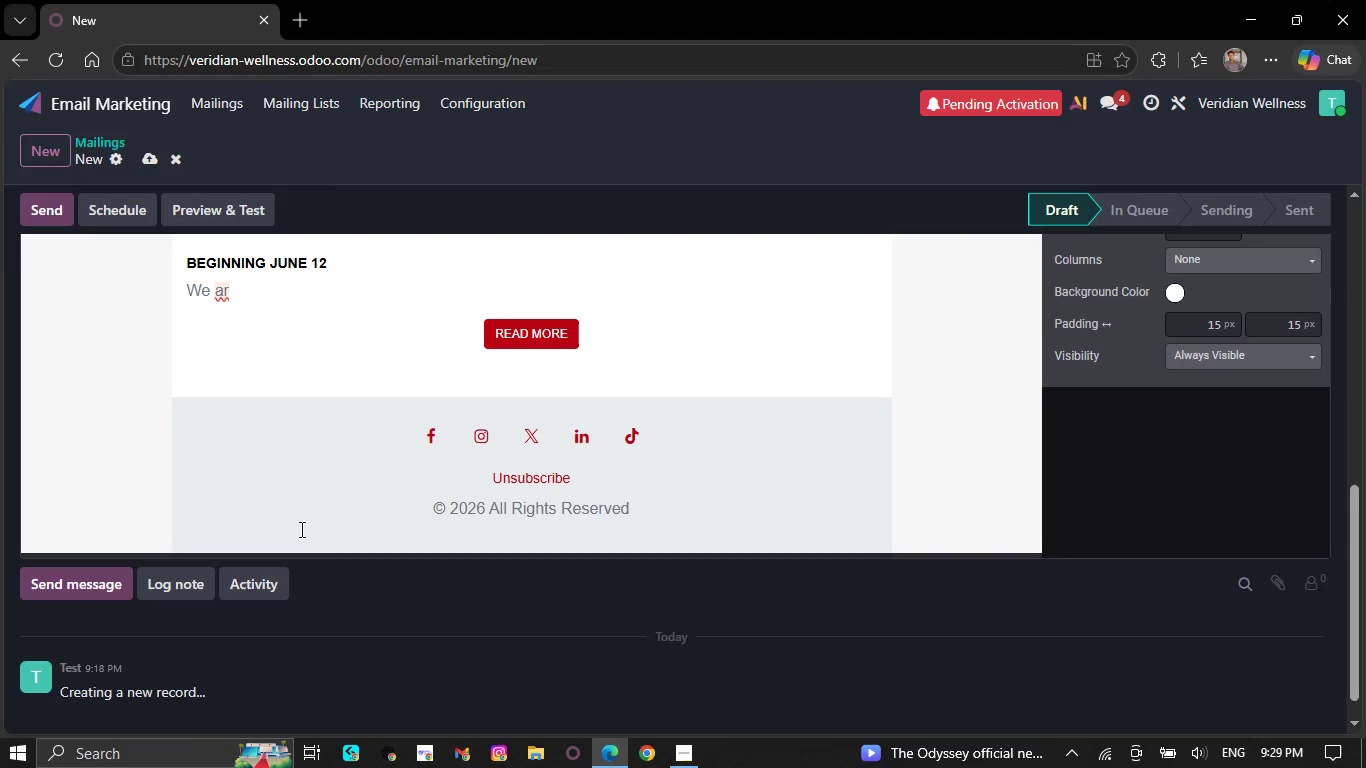 
key(Backspace)
 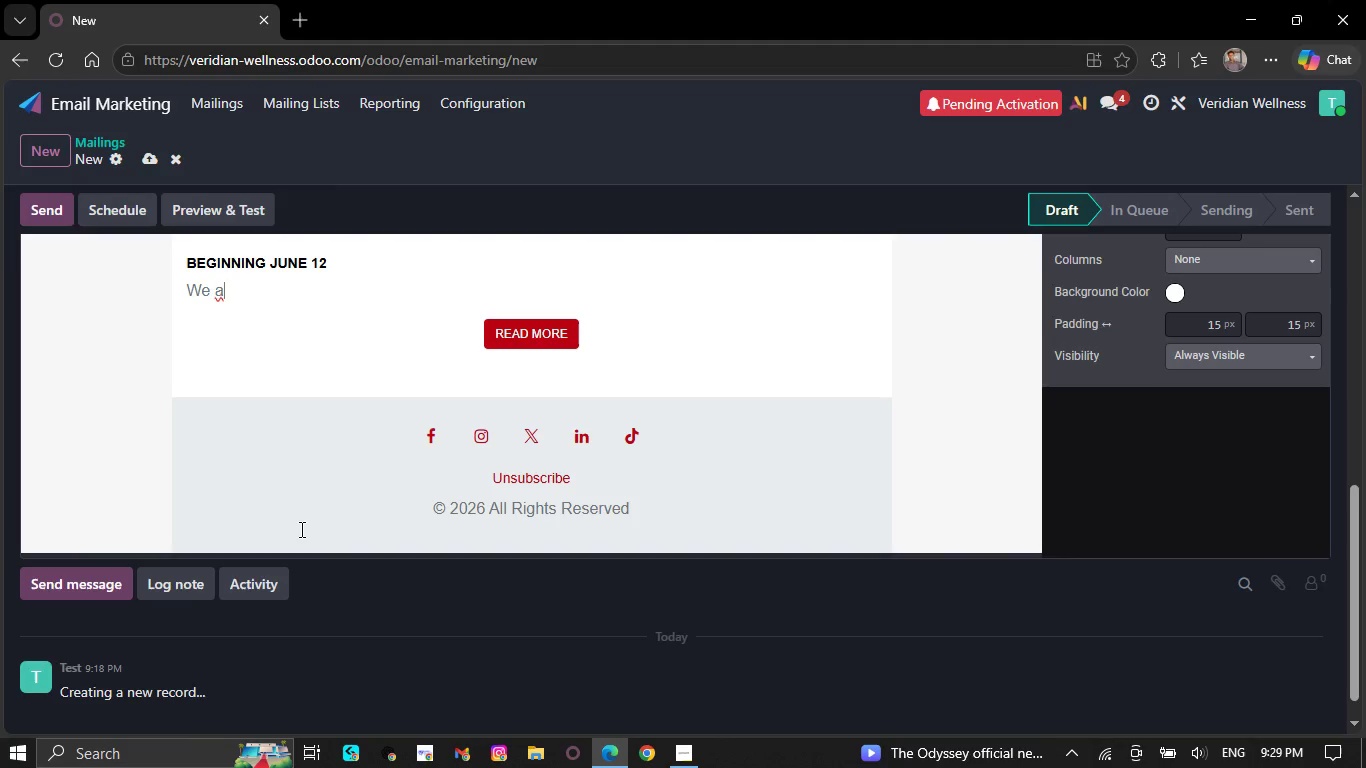 
key(Backspace)
 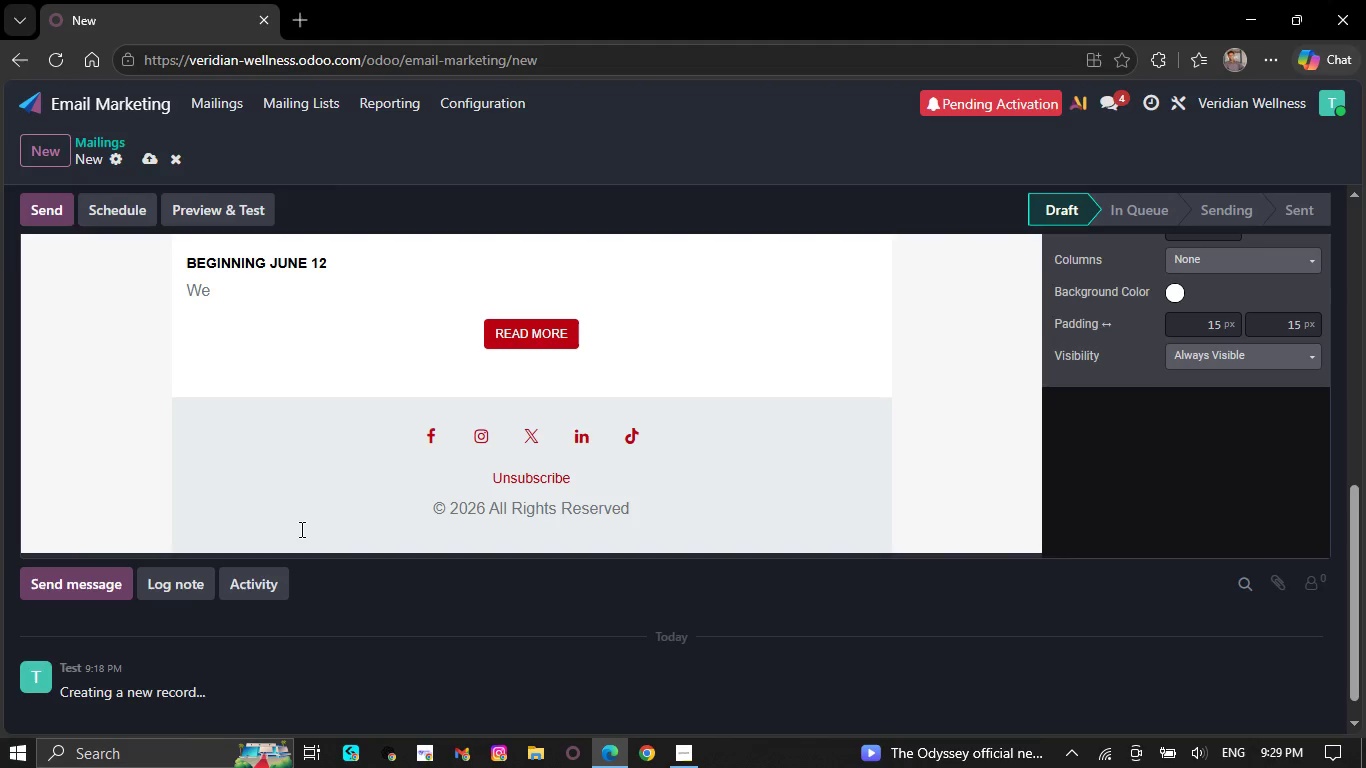 
wait(5.25)
 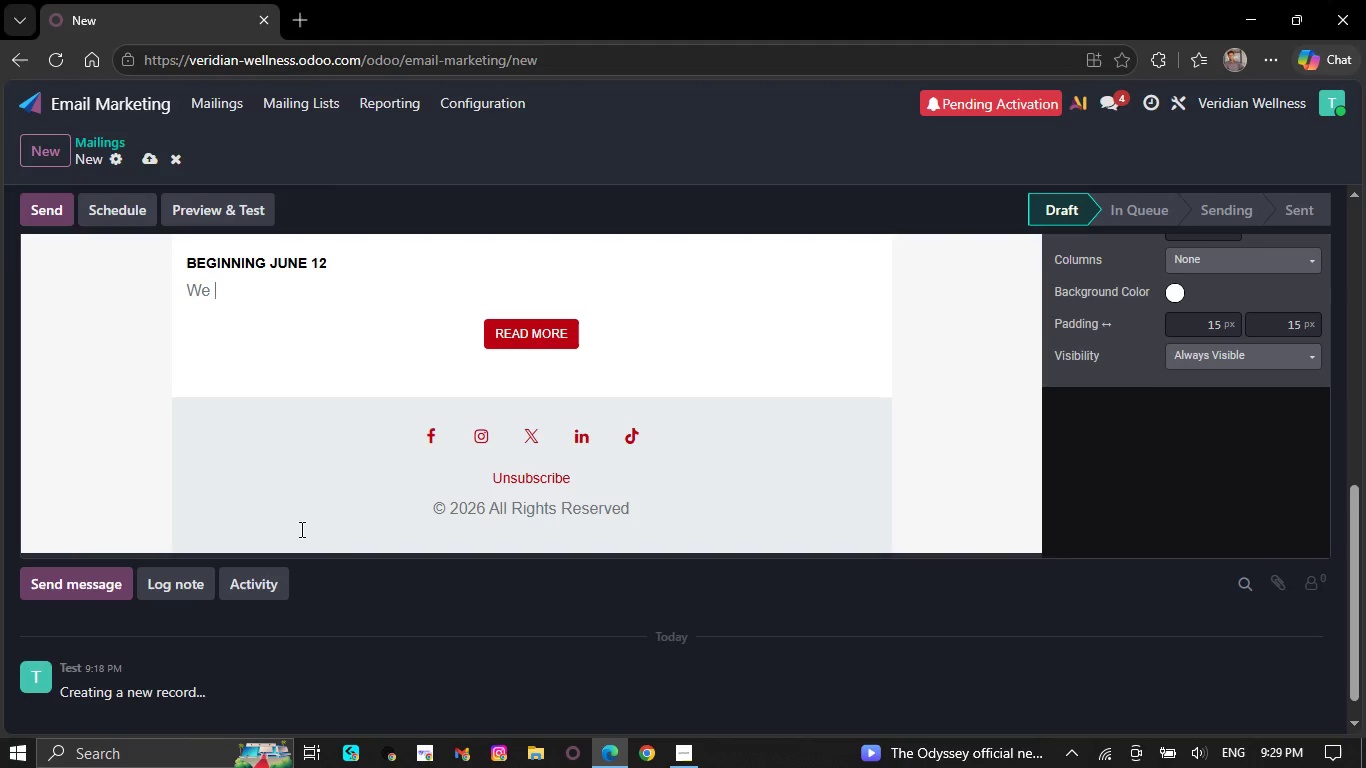 
key(Backspace)
 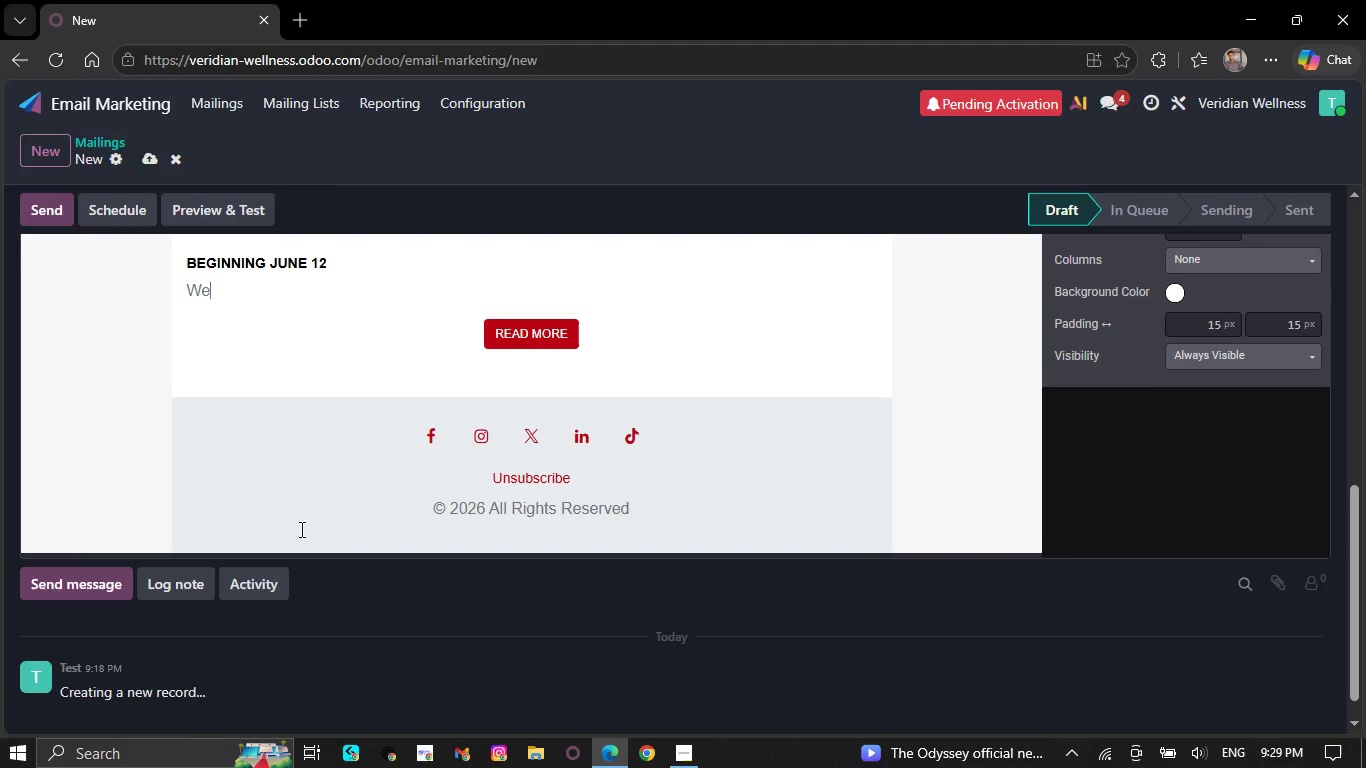 
wait(5.7)
 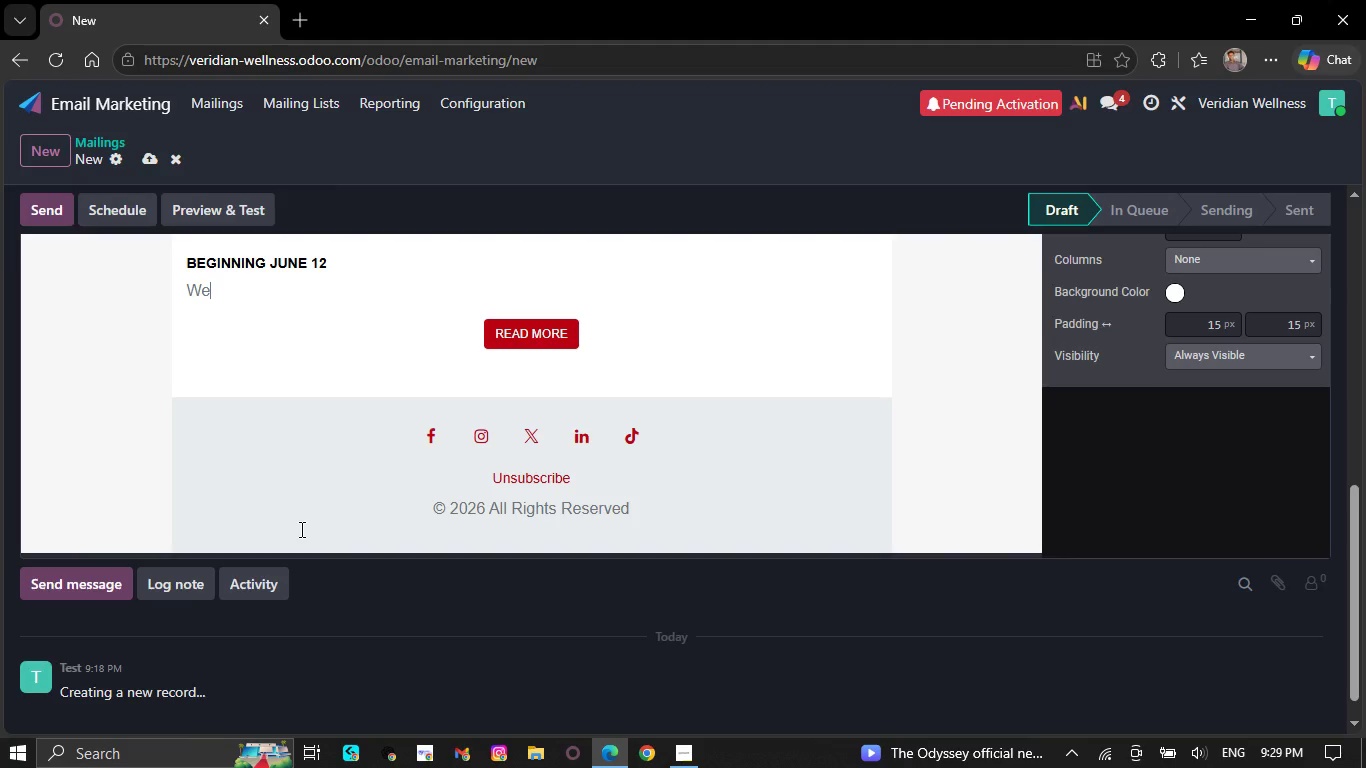 
key(Backspace)
 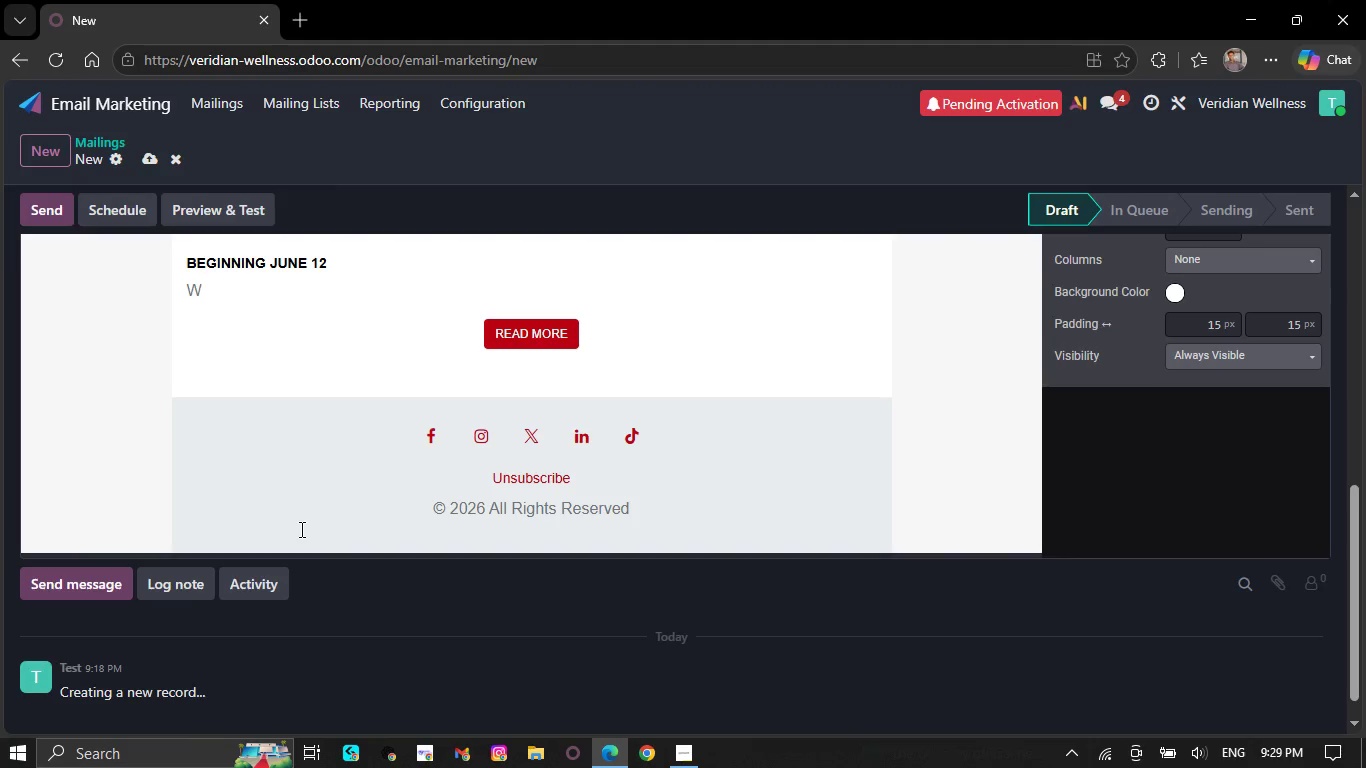 
key(Backspace)
 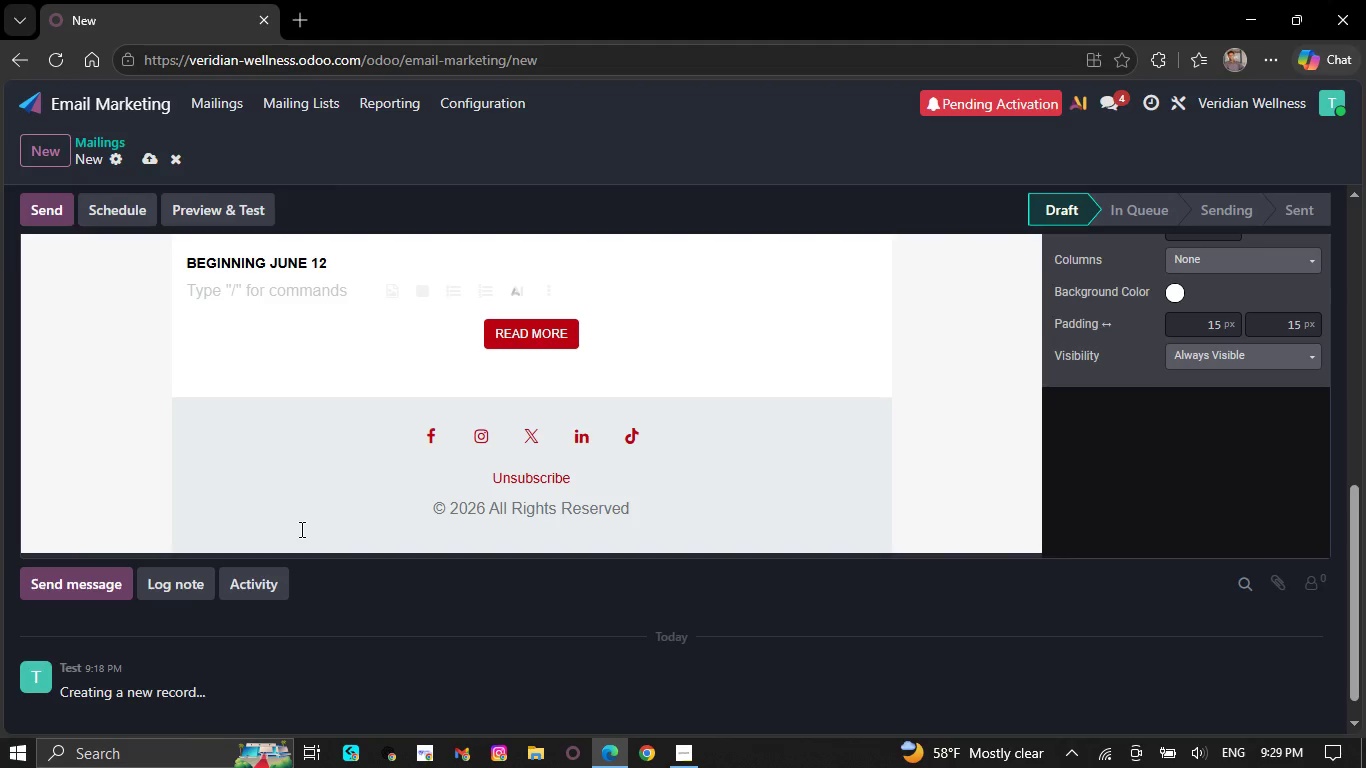 
wait(22.84)
 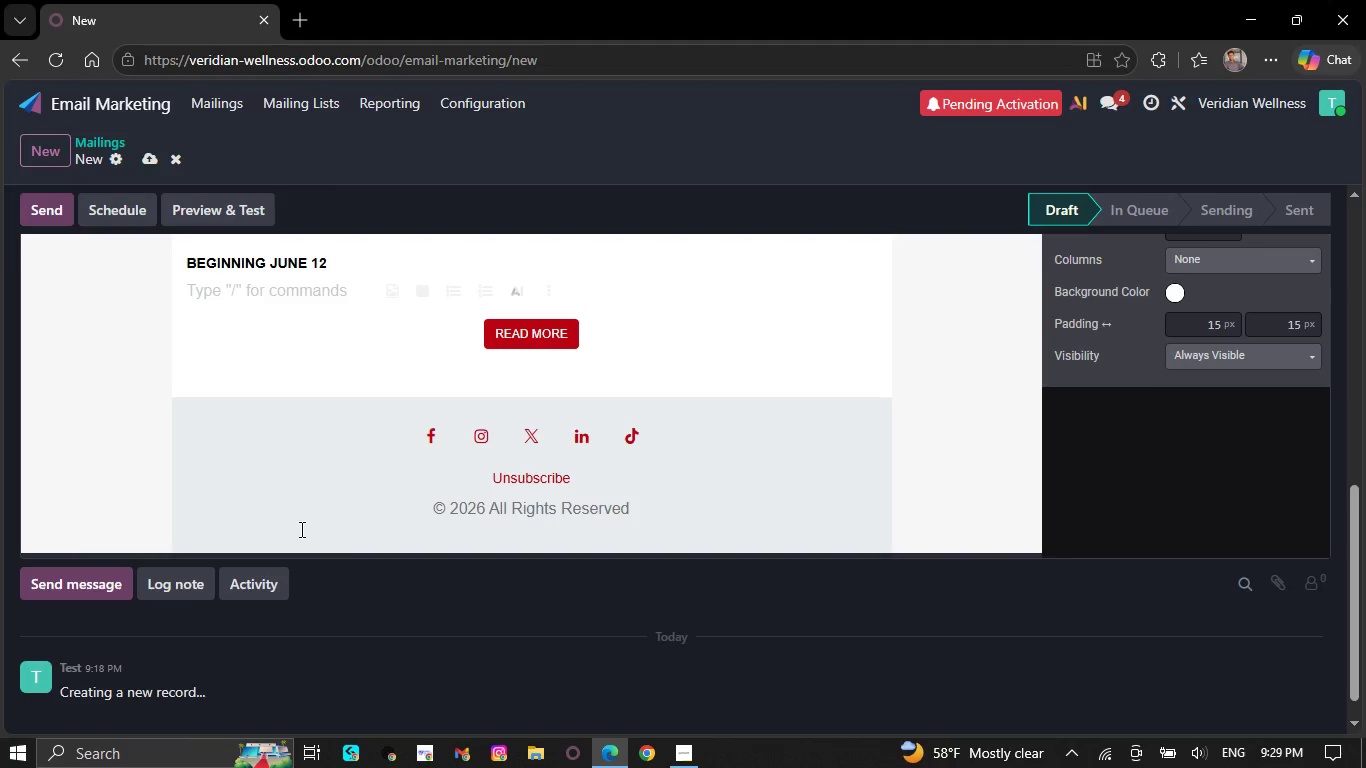 
type(We noticed it's been alittle while since you last visited)
 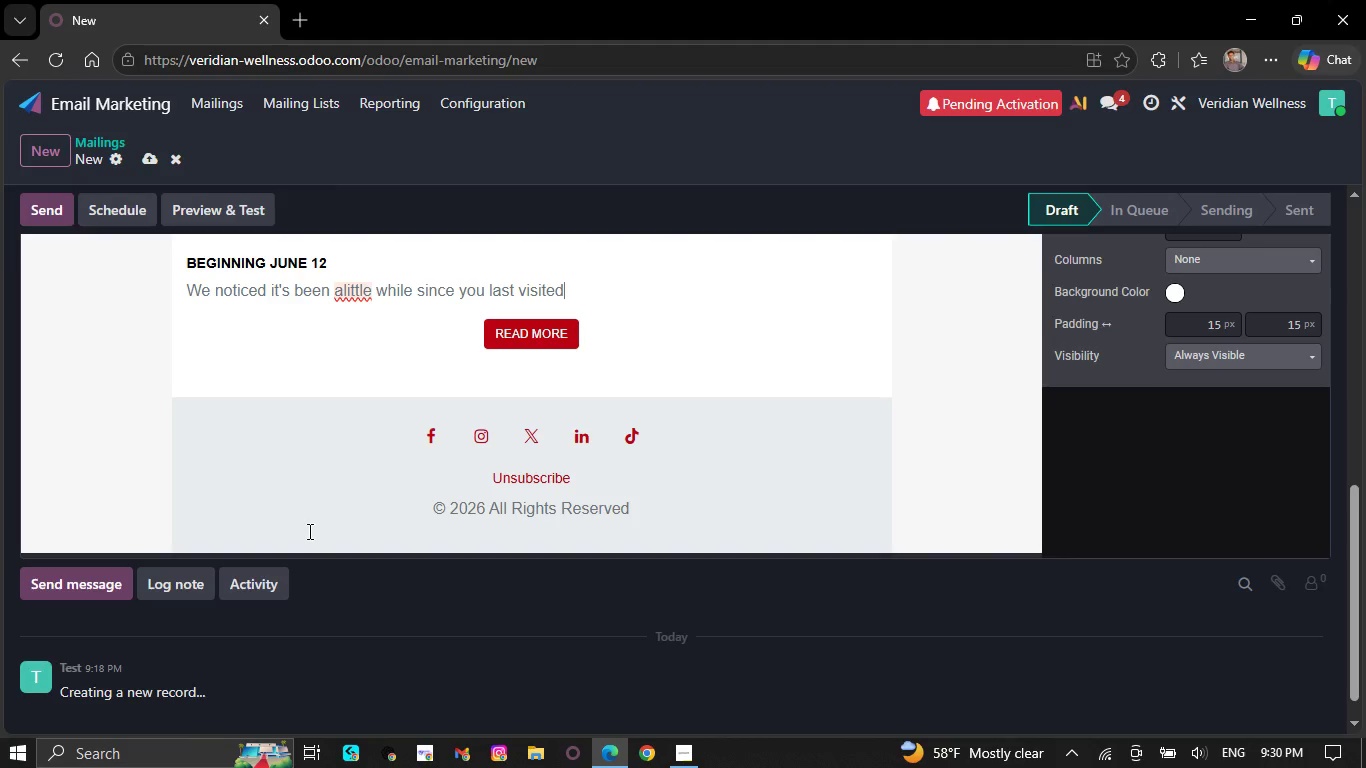 
type( Verdian Wellness, ans)
key(Backspace)
type(d we wantw)
key(Backspace)
type(ed to check in.)
 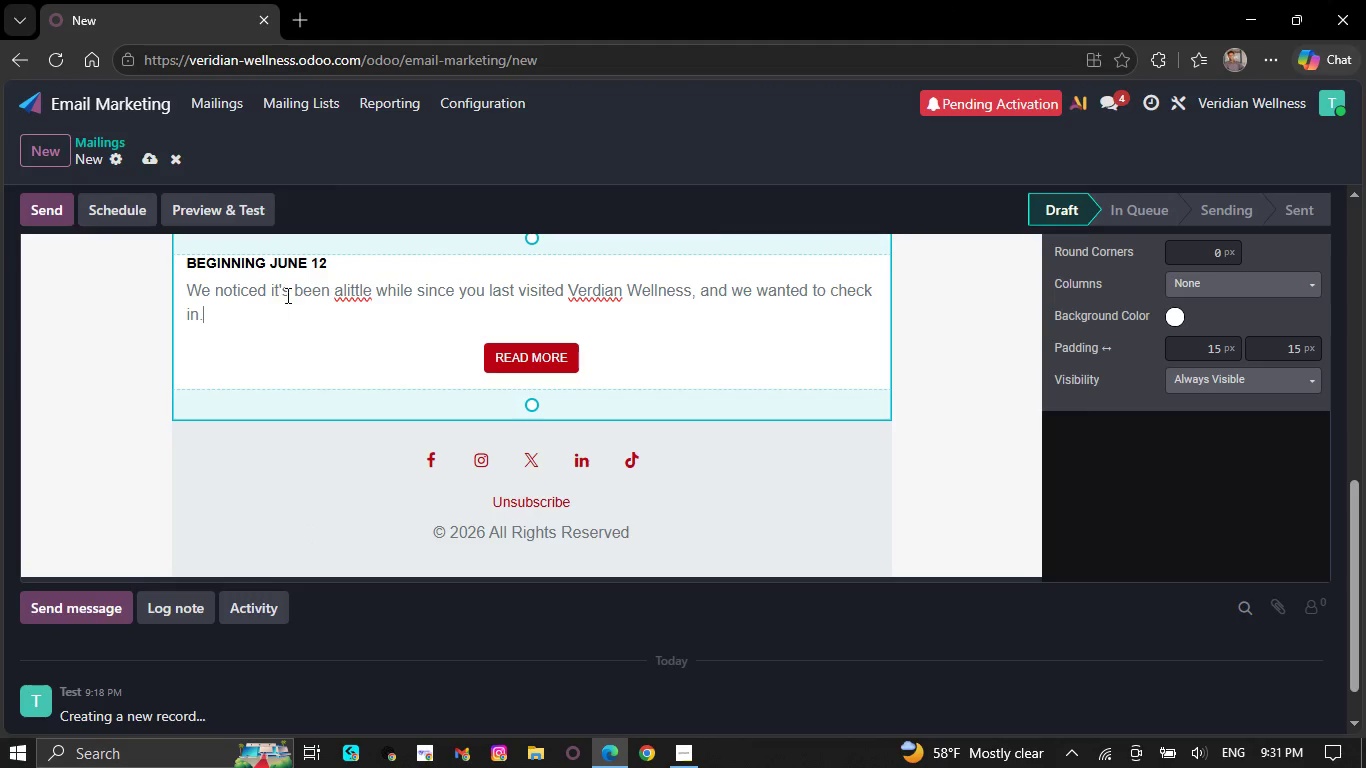 
right_click([340, 297])
 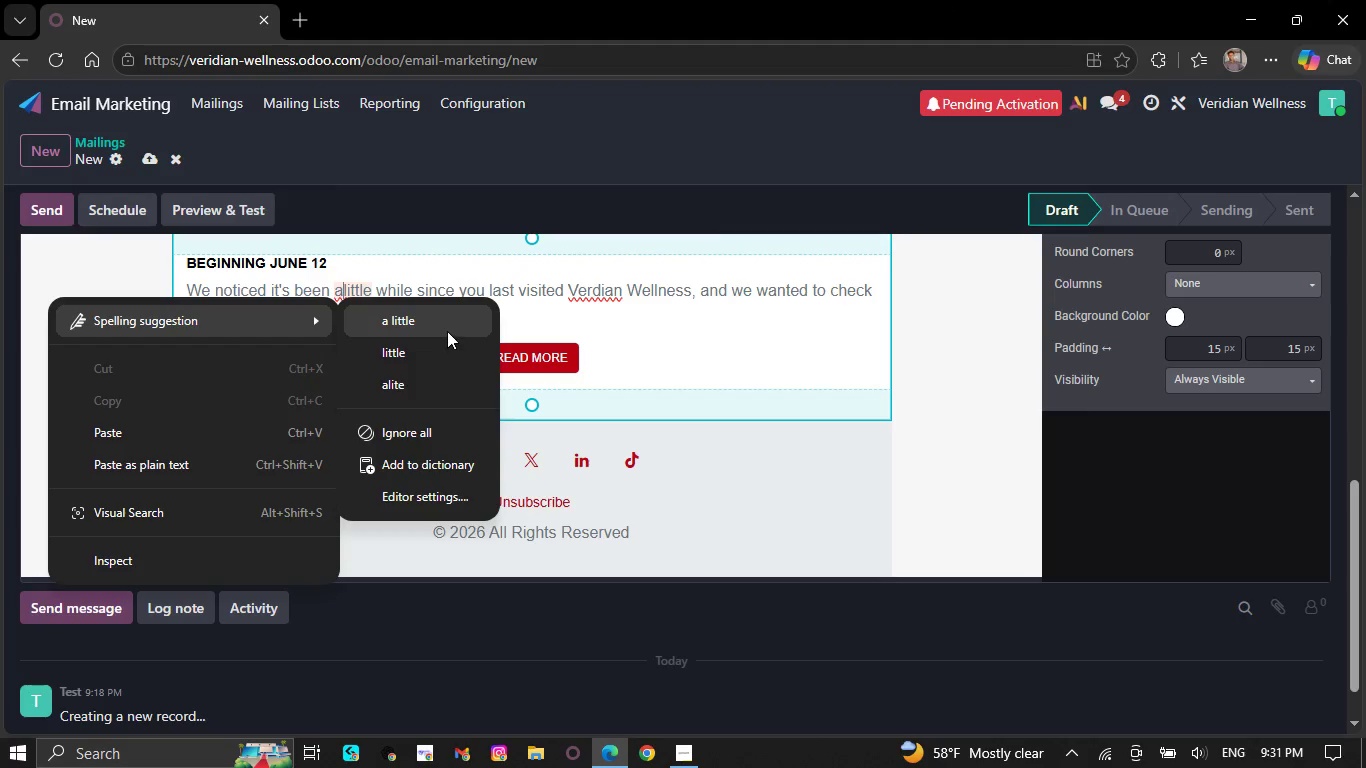 
left_click([447, 322])
 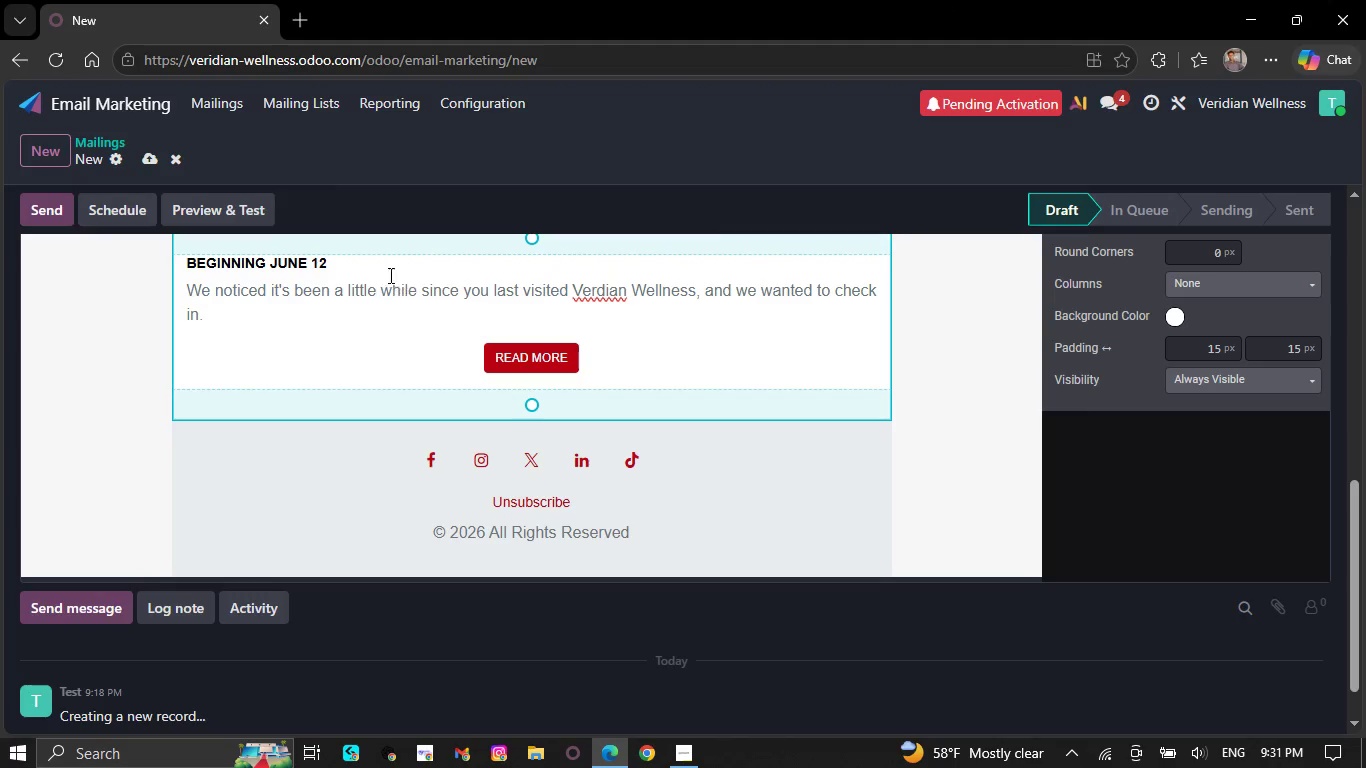 
left_click([368, 260])
 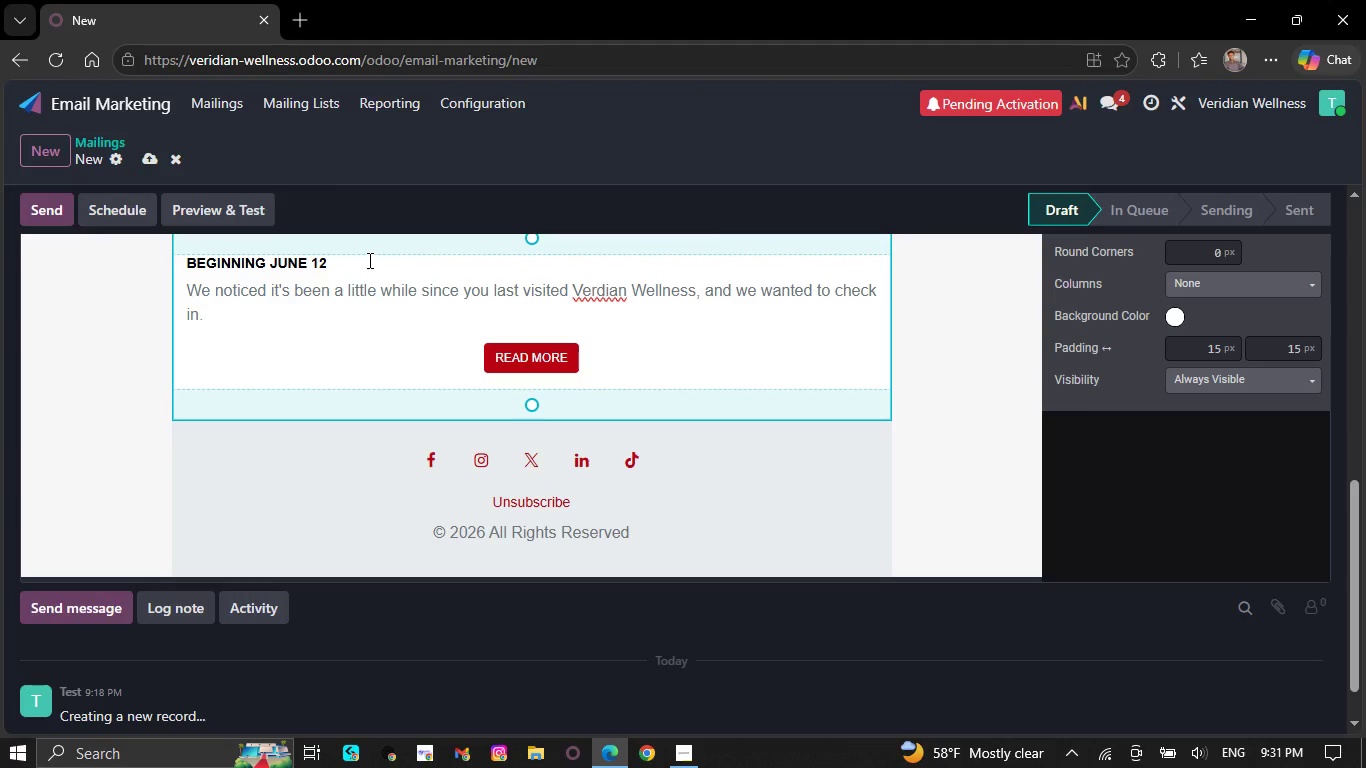 
key(Backspace)
key(Backspace)
key(Backspace)
key(Backspace)
key(Backspace)
key(Backspace)
key(Backspace)
key(Backspace)
key(Backspace)
key(Backspace)
key(Backspace)
key(Backspace)
key(Backspace)
key(Backspace)
key(Backspace)
key(Backspace)
key(Backspace)
type(Hi {)
key(Backspace)
type(`{{object)
 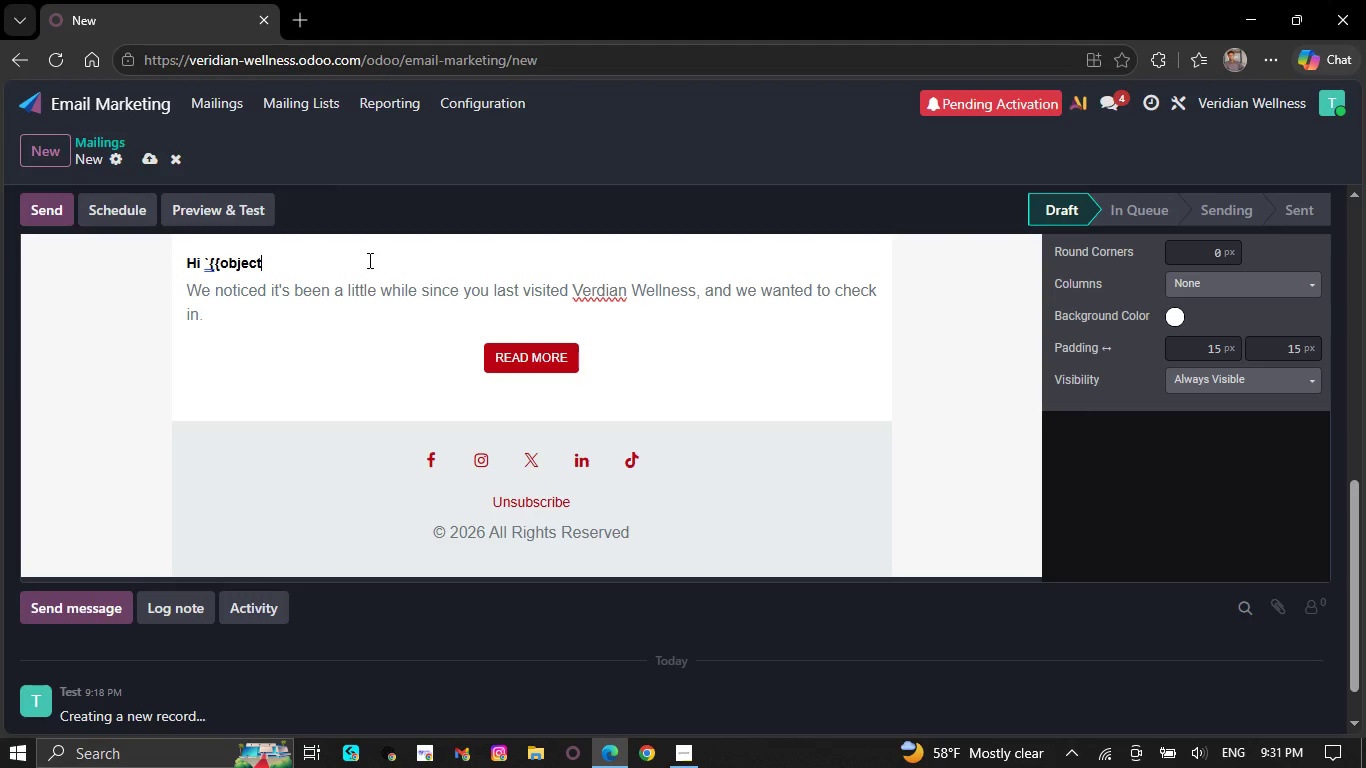 
type(.name}},`)
 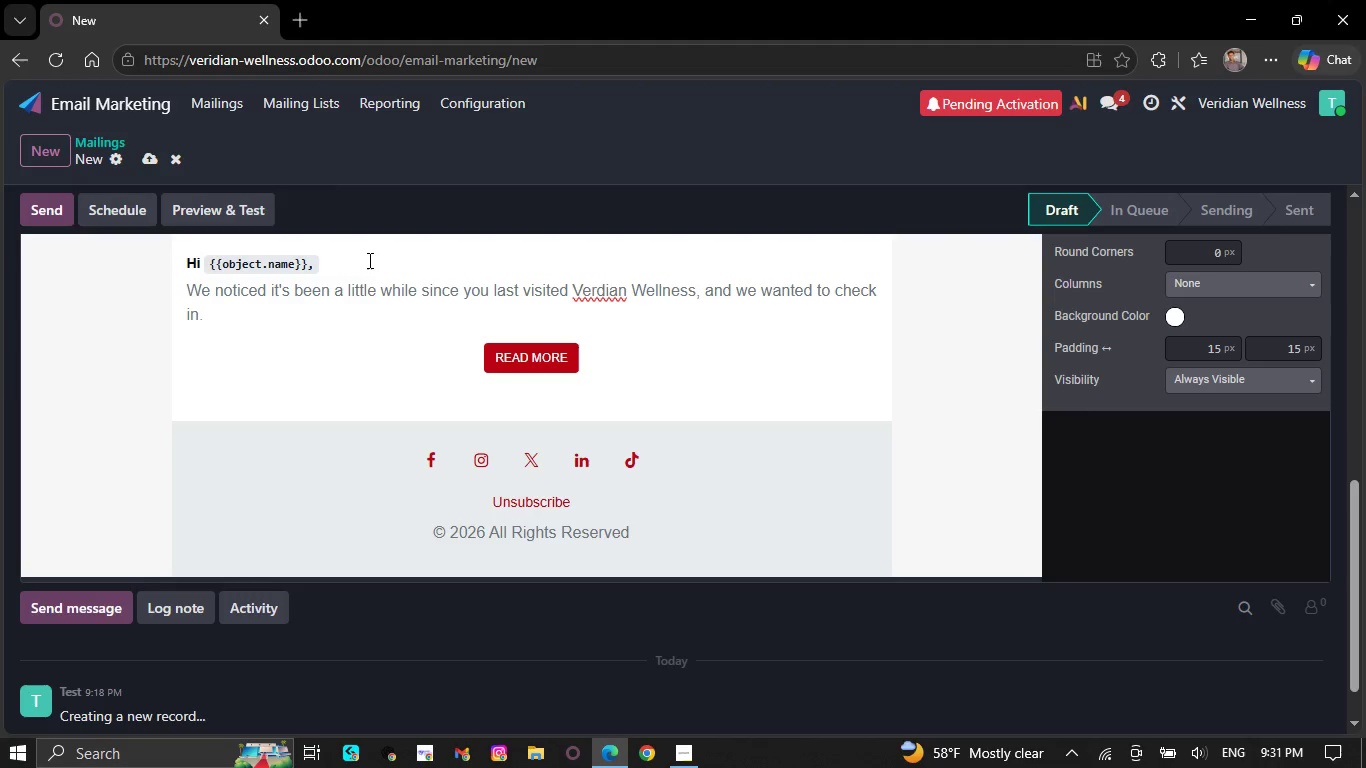 
left_click([318, 297])
 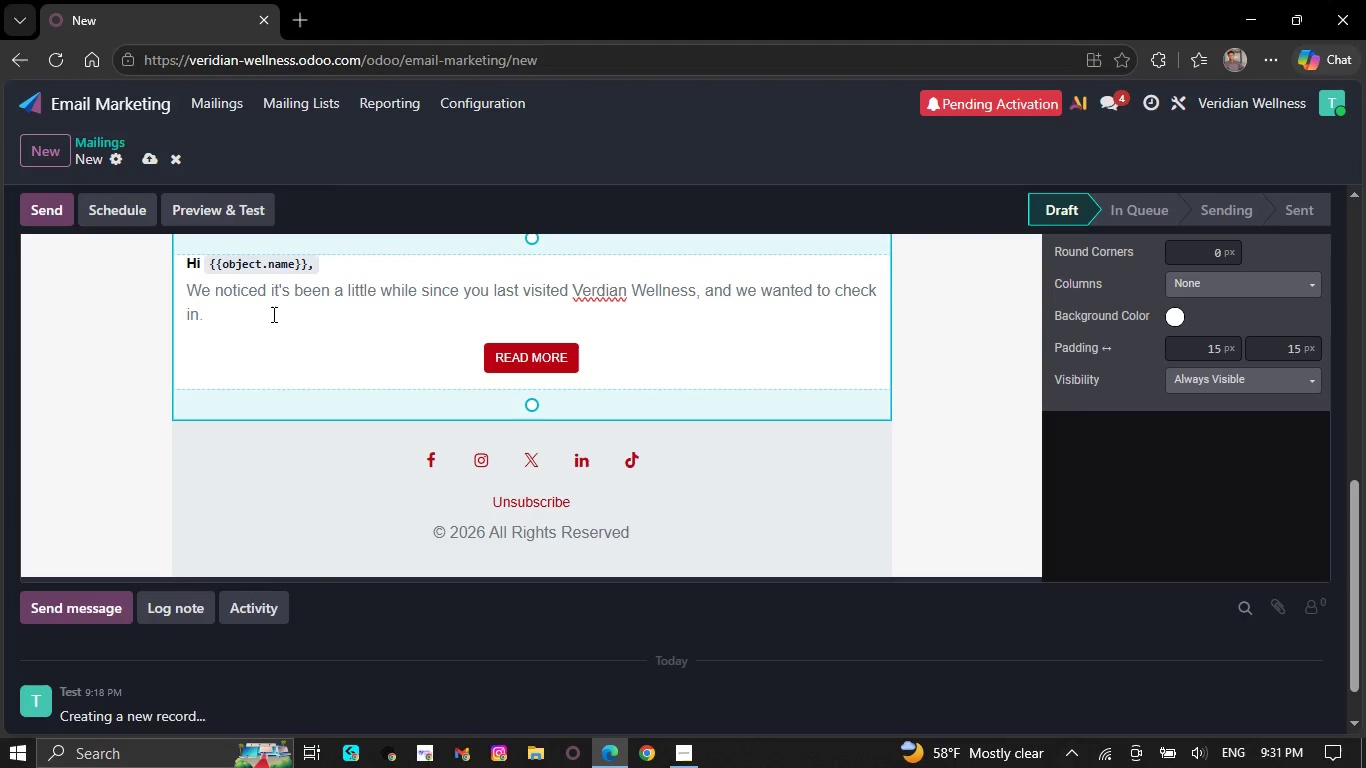 
left_click([272, 315])
 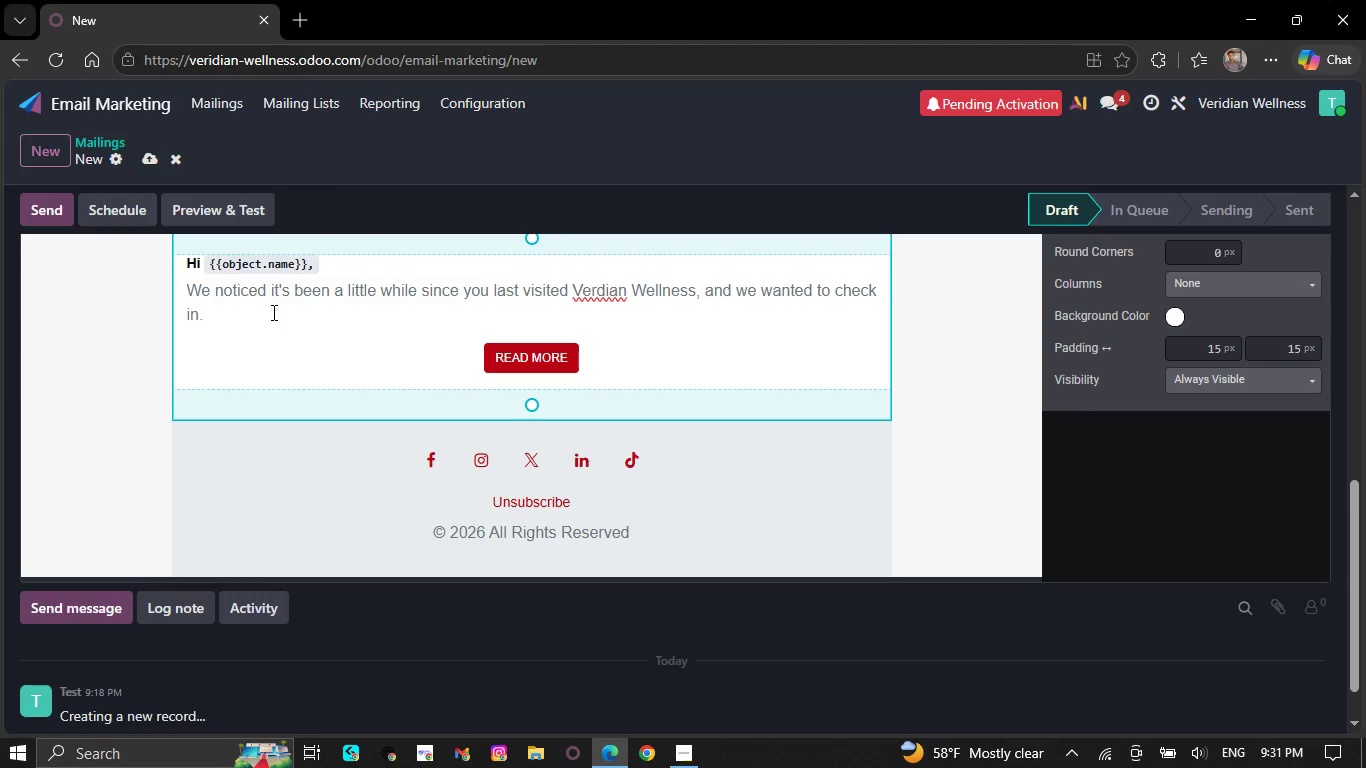 
key(NumpadEnter)
type(Starting )
 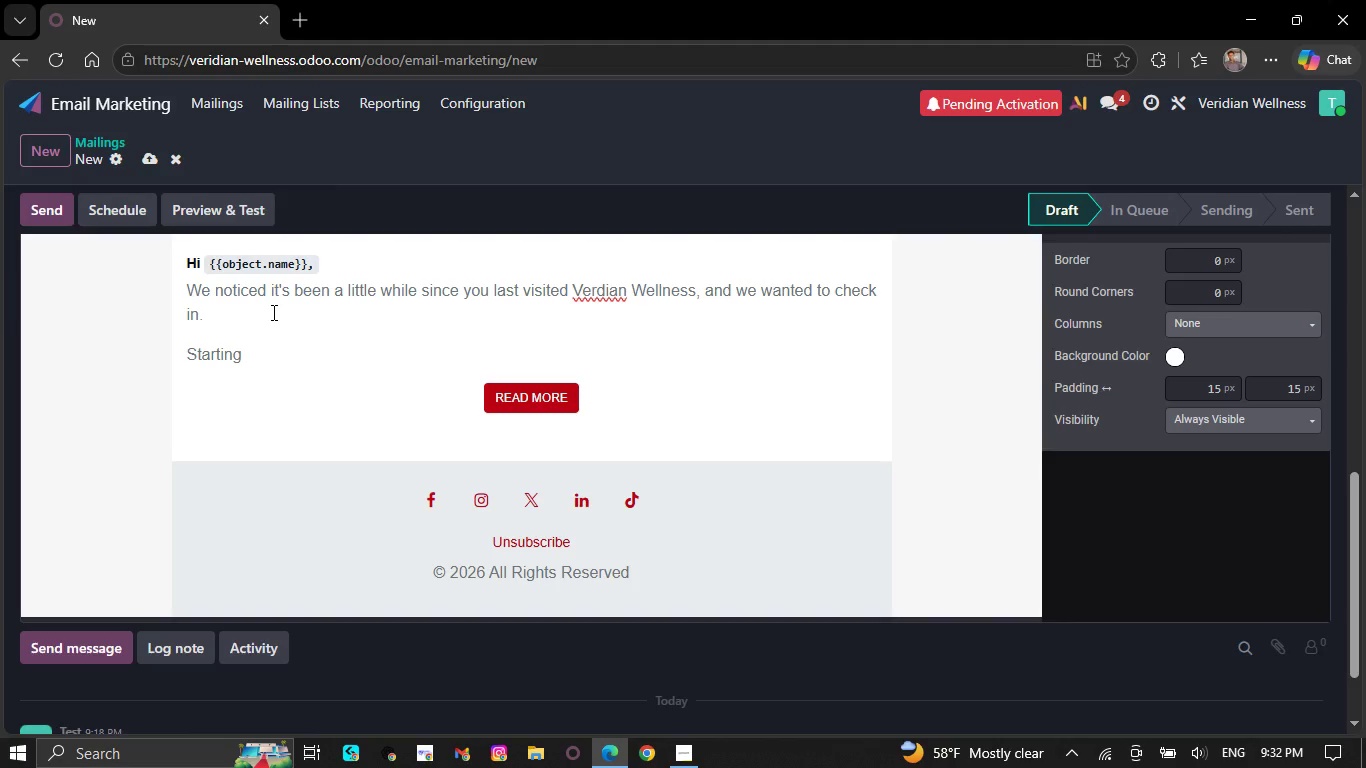 
type(or restarting a wellness journey )
 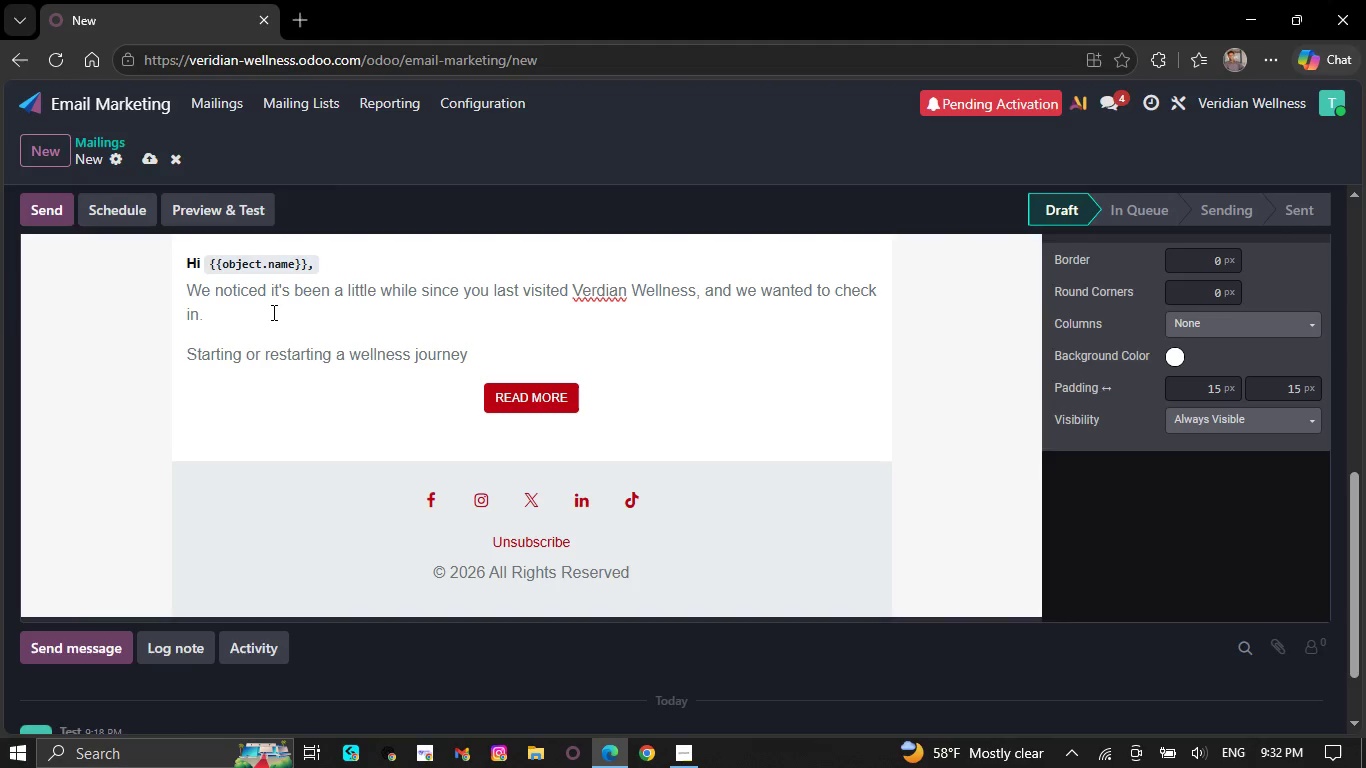 
type(can feel over)
 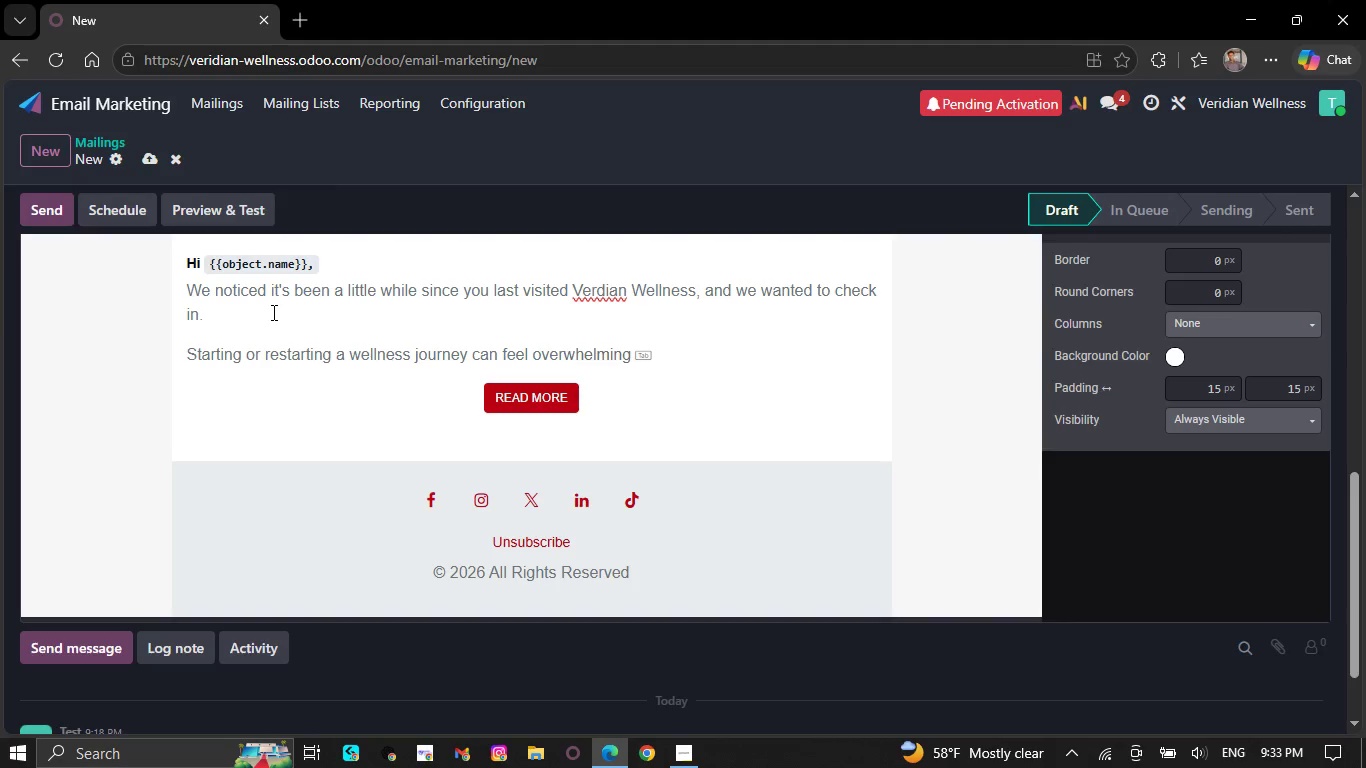 
type(whe)
 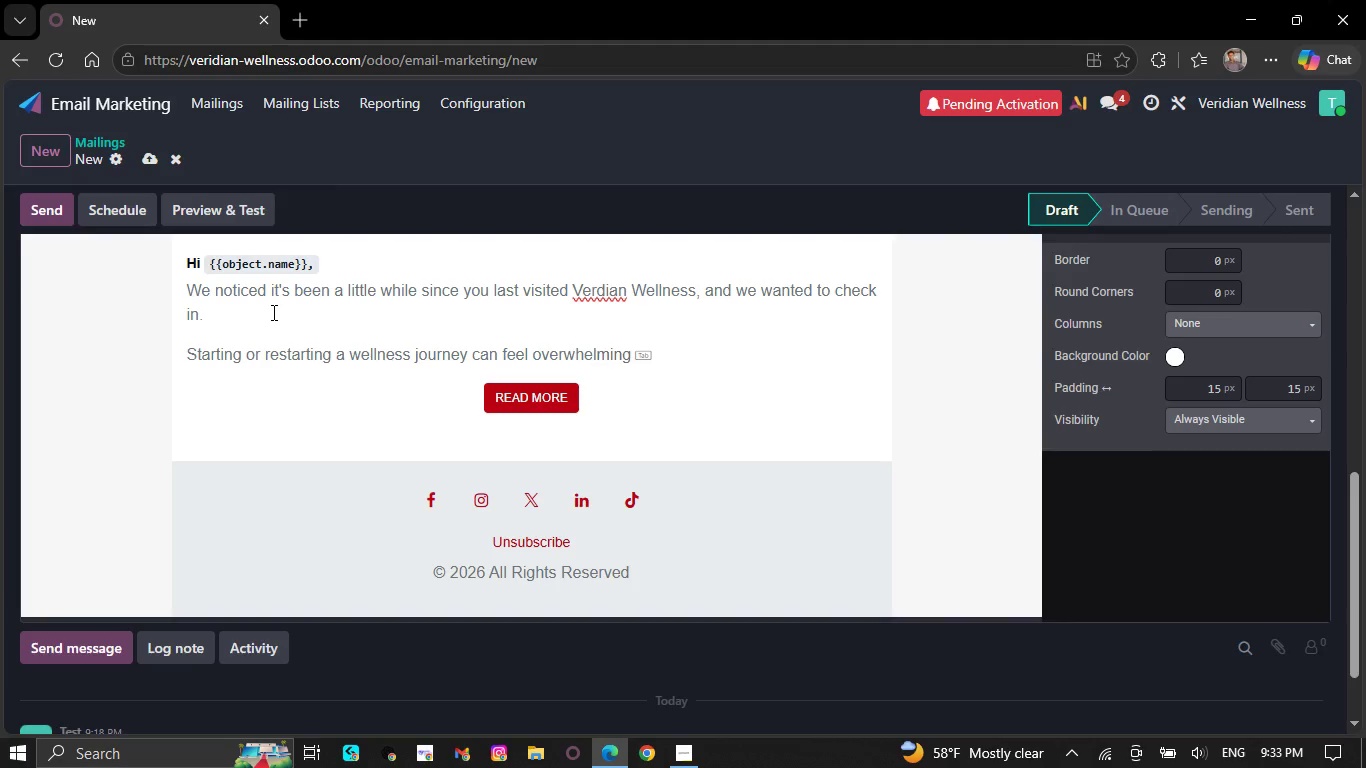 
wait(6.33)
 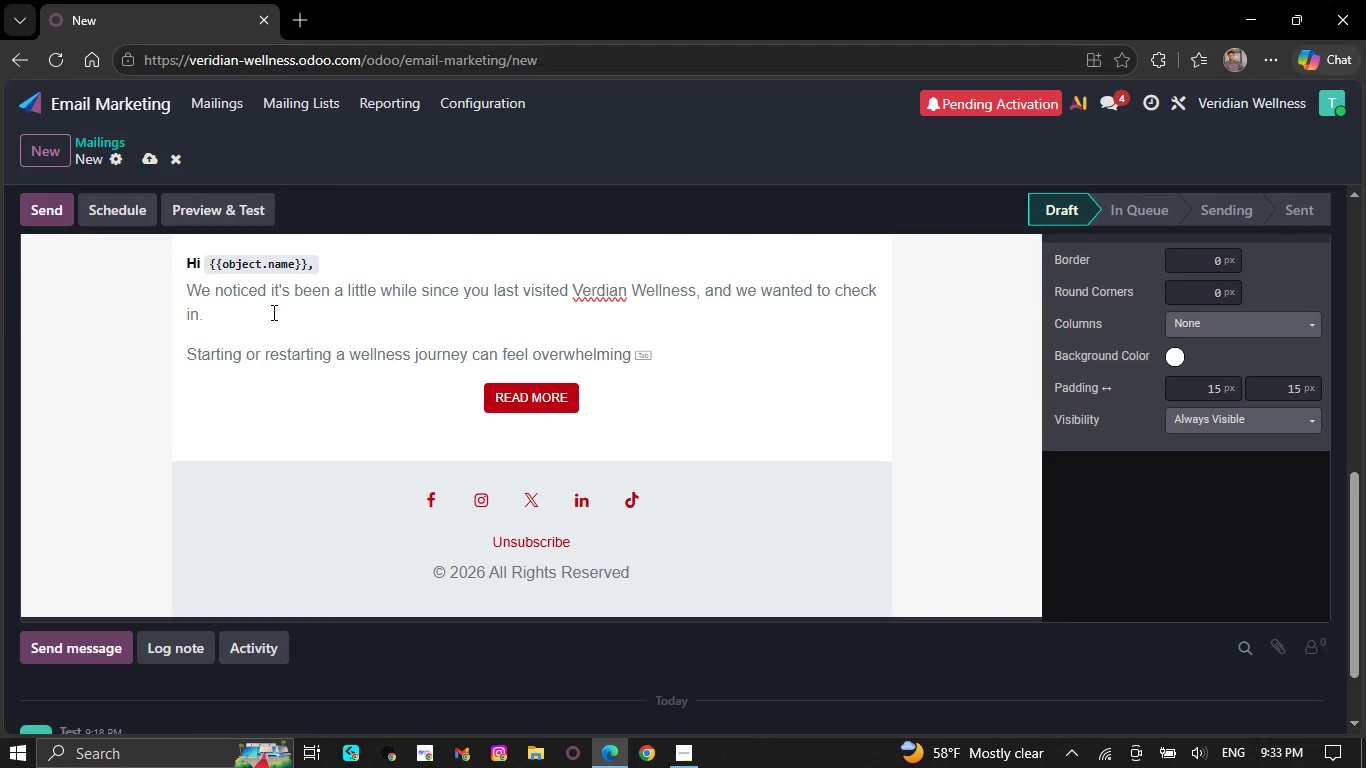 
key(L)
 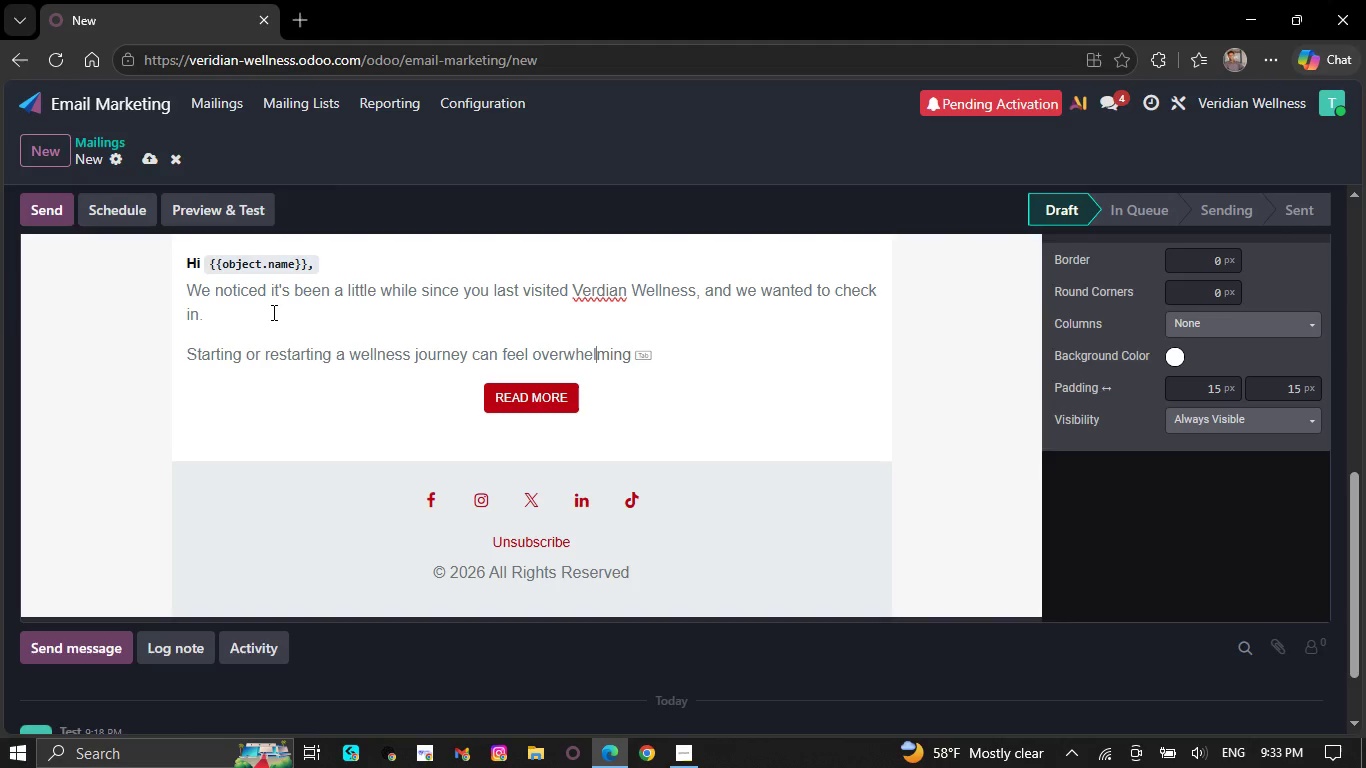 
type(mi)
 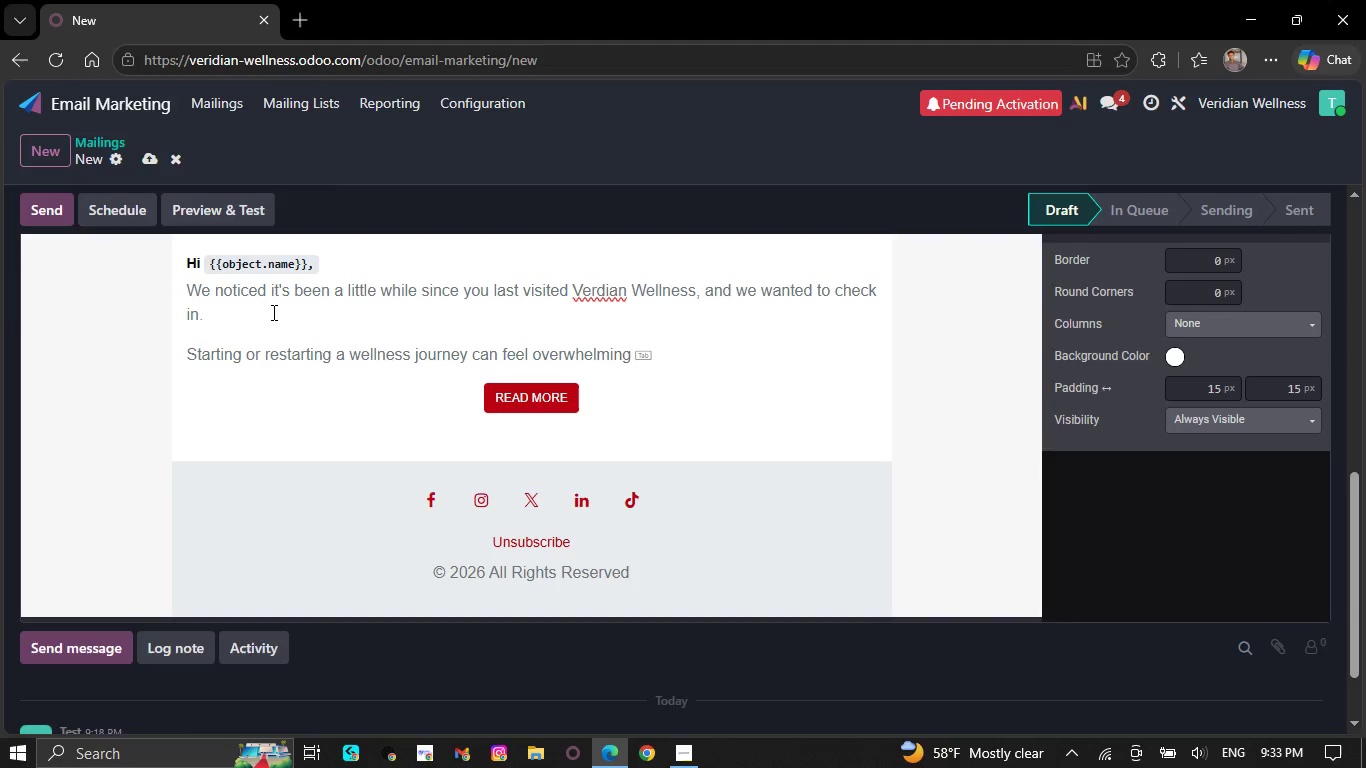 
wait(12.22)
 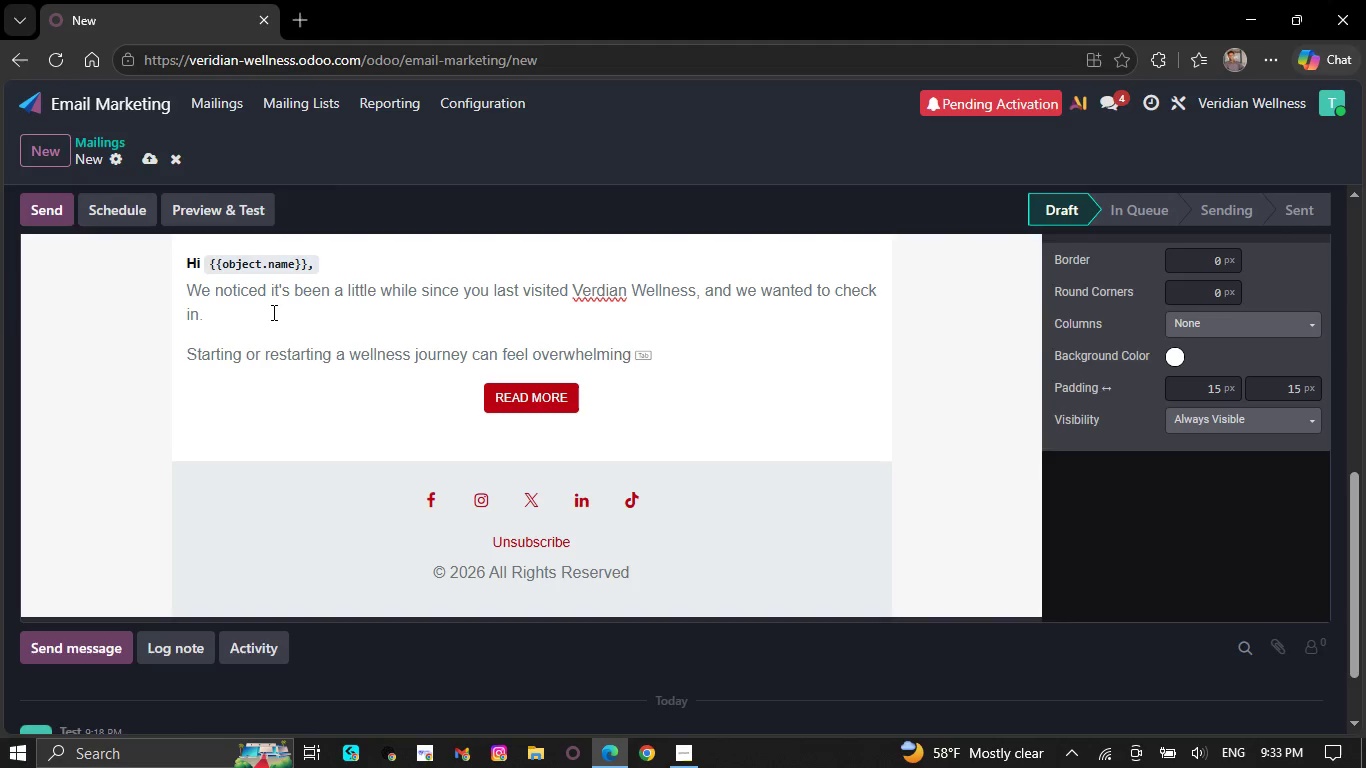 
key(N)
 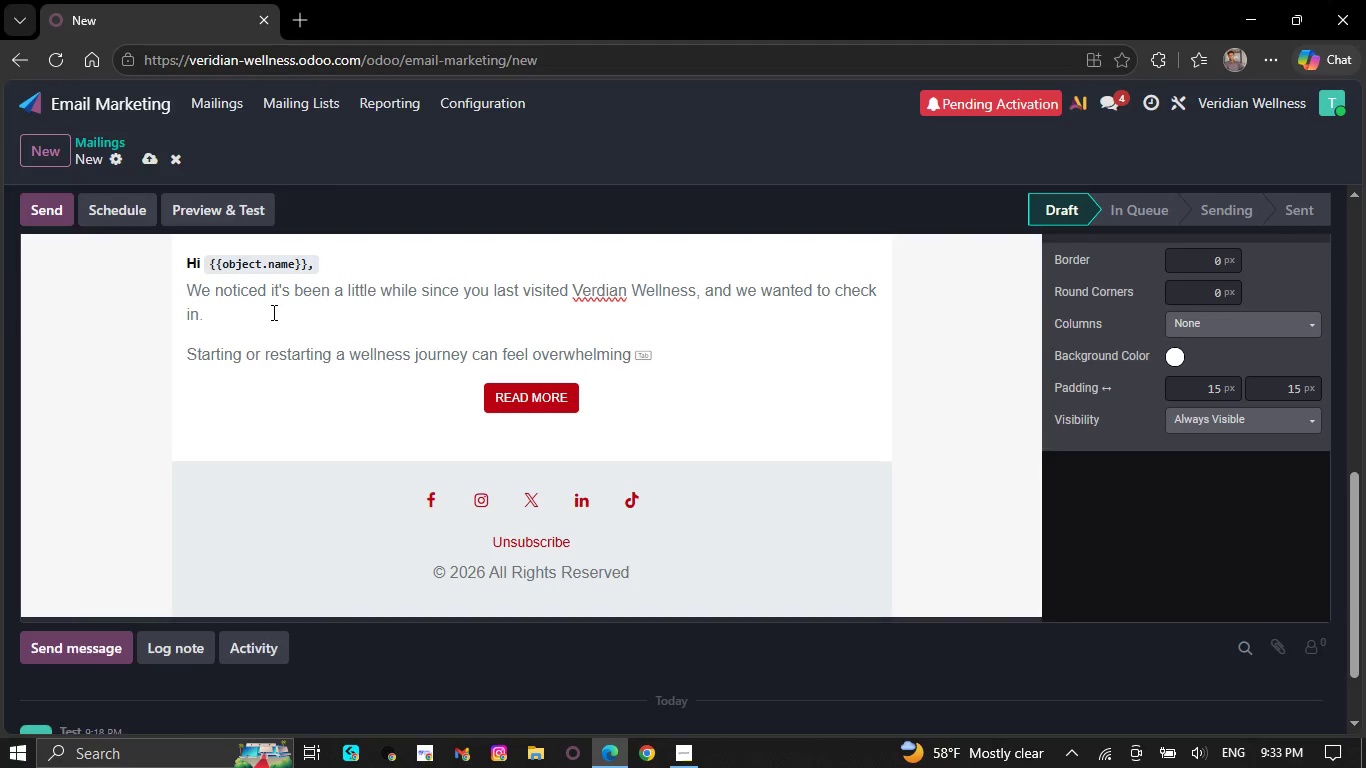 
key(G)
 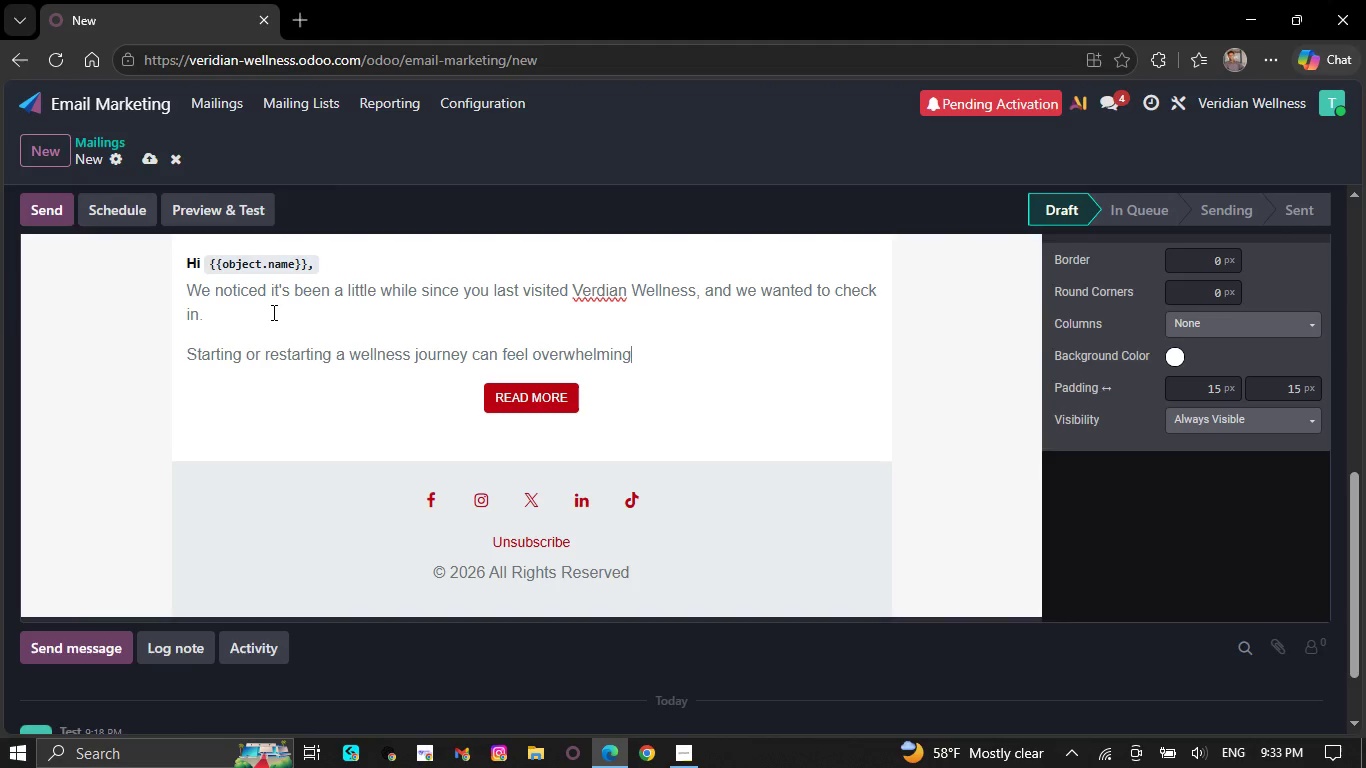 
key(Space)
 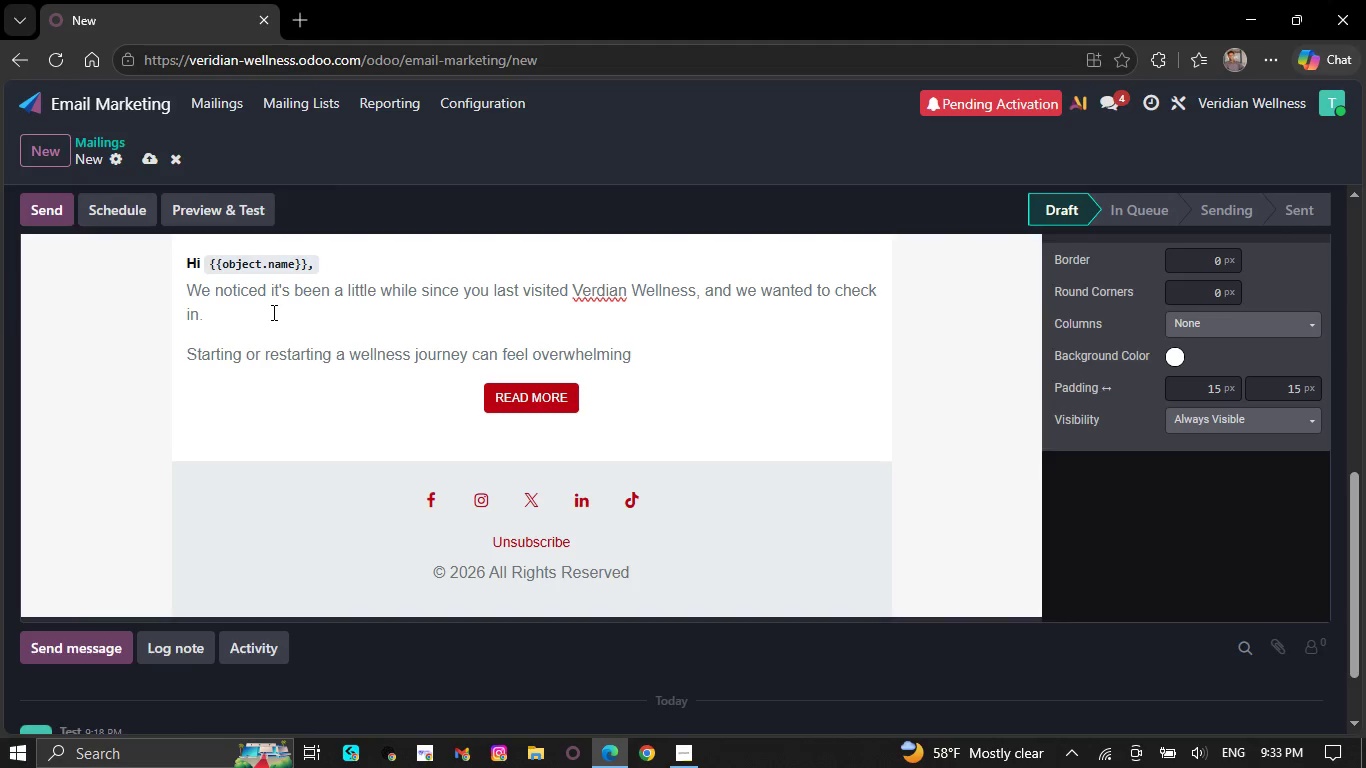 
wait(7.8)
 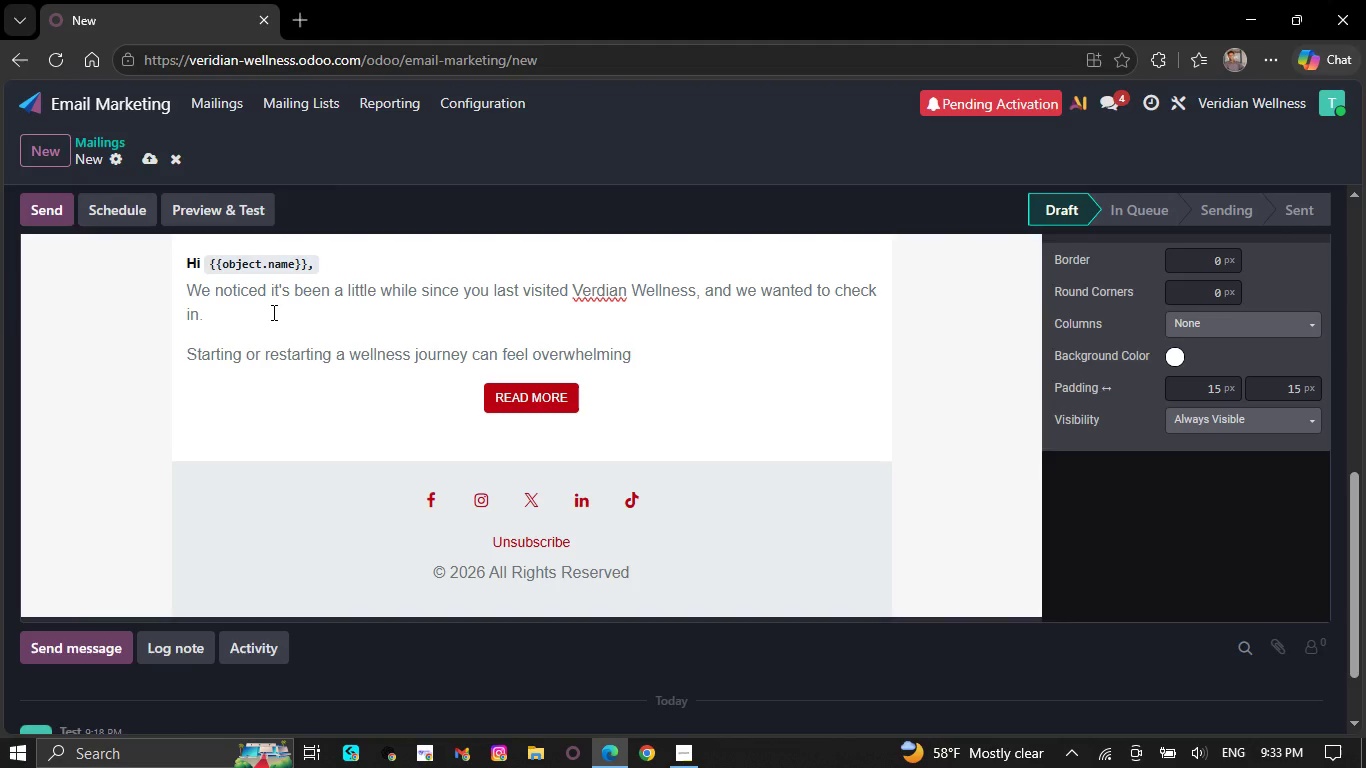 
key(Space)
 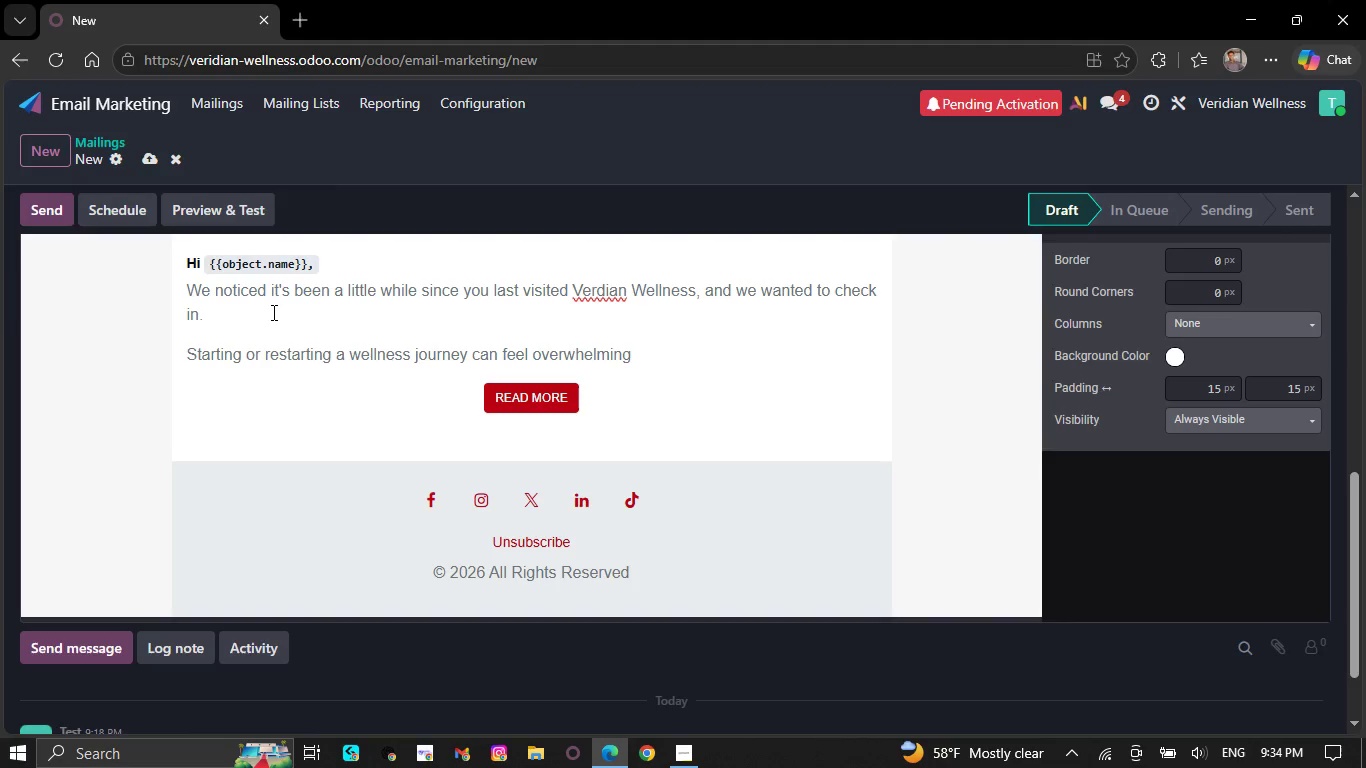 
wait(27.84)
 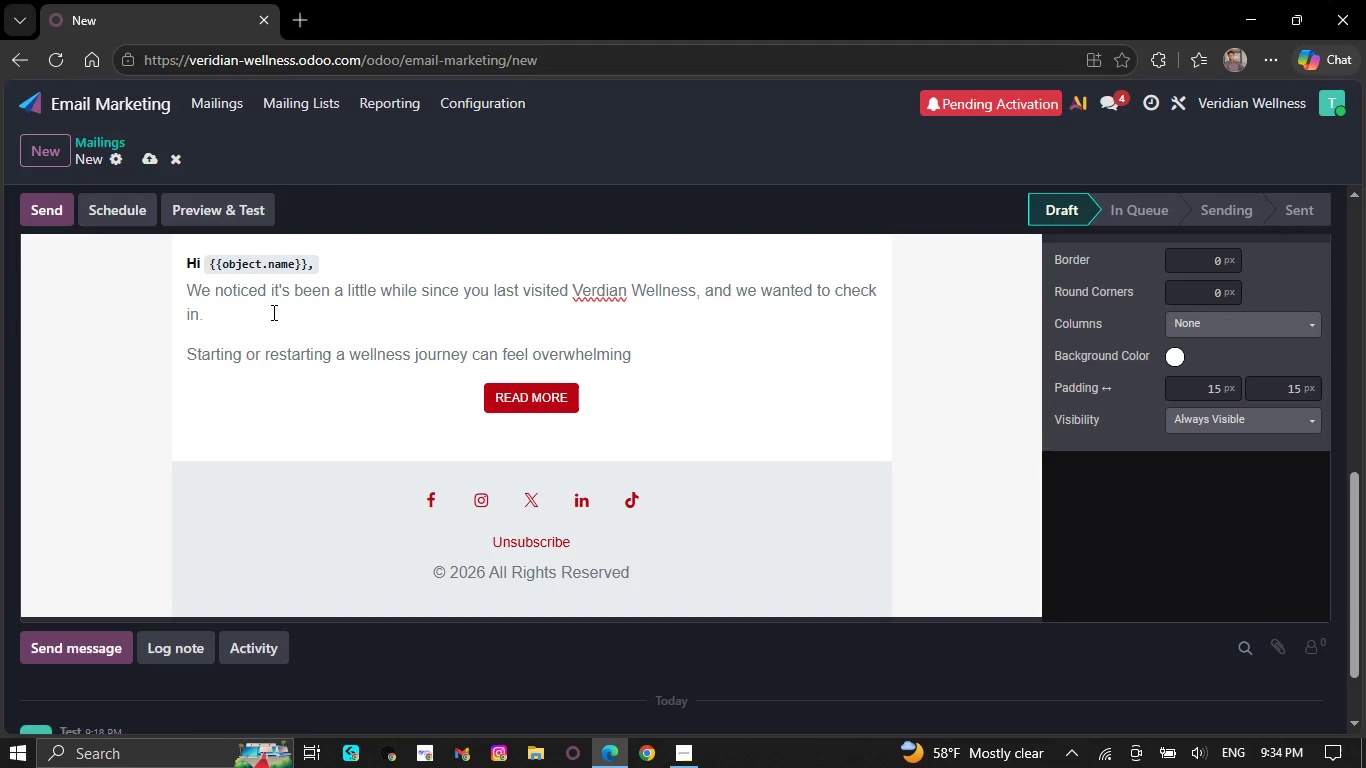 
key(Space)
 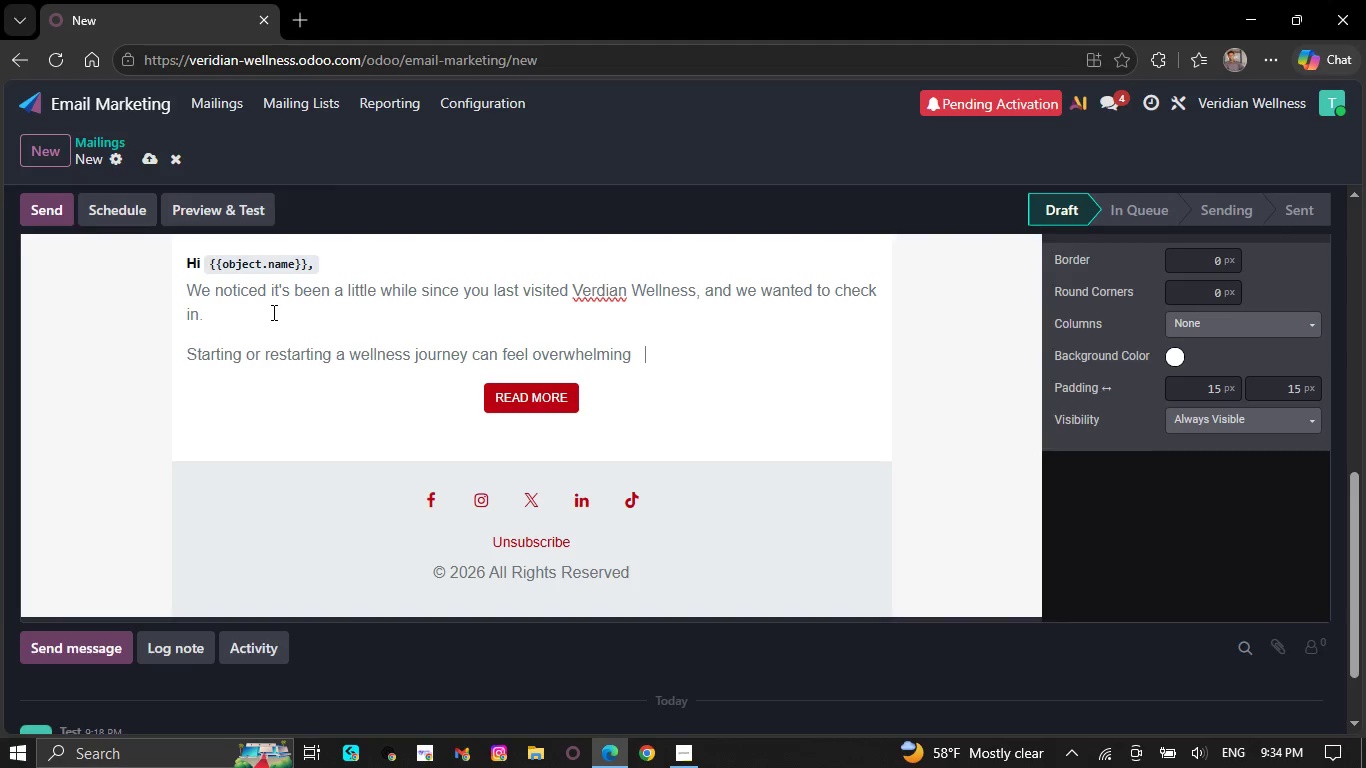 
key(Backspace)
 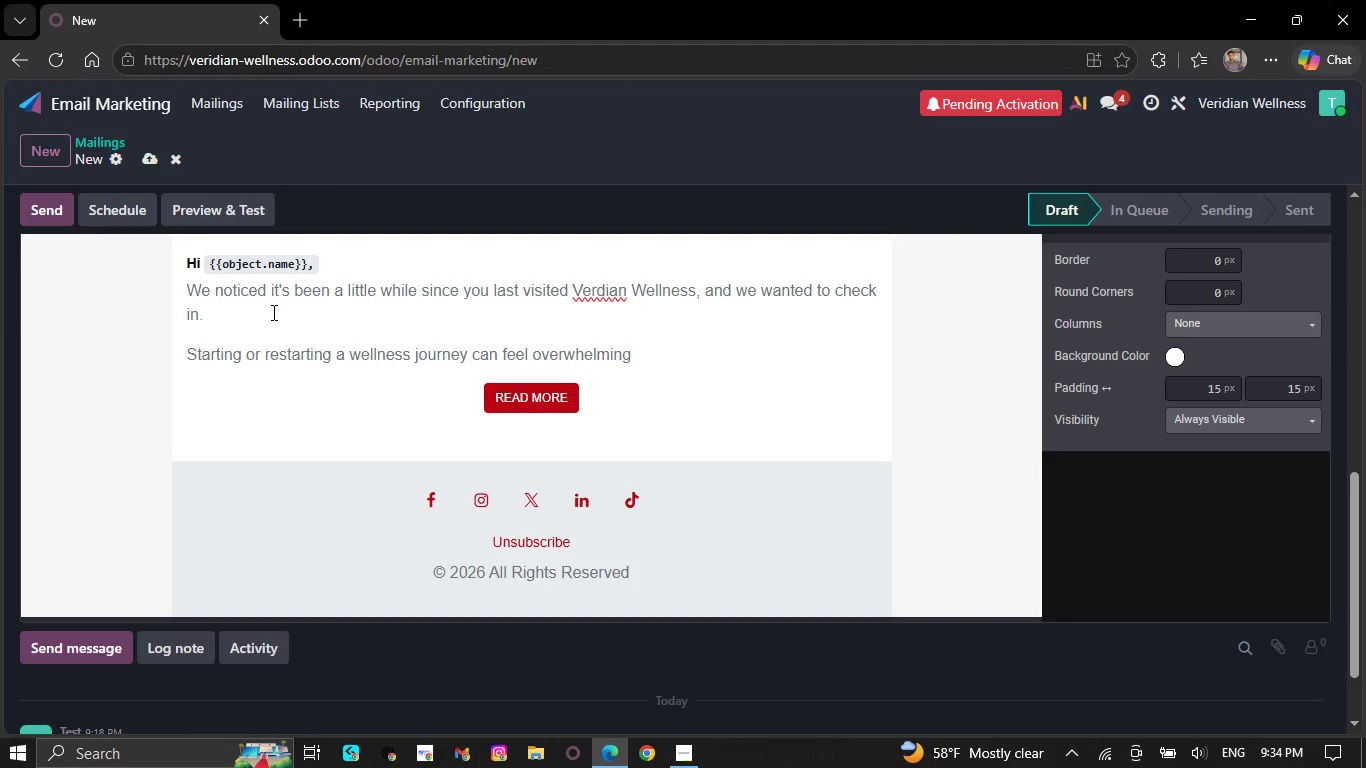 
wait(13.14)
 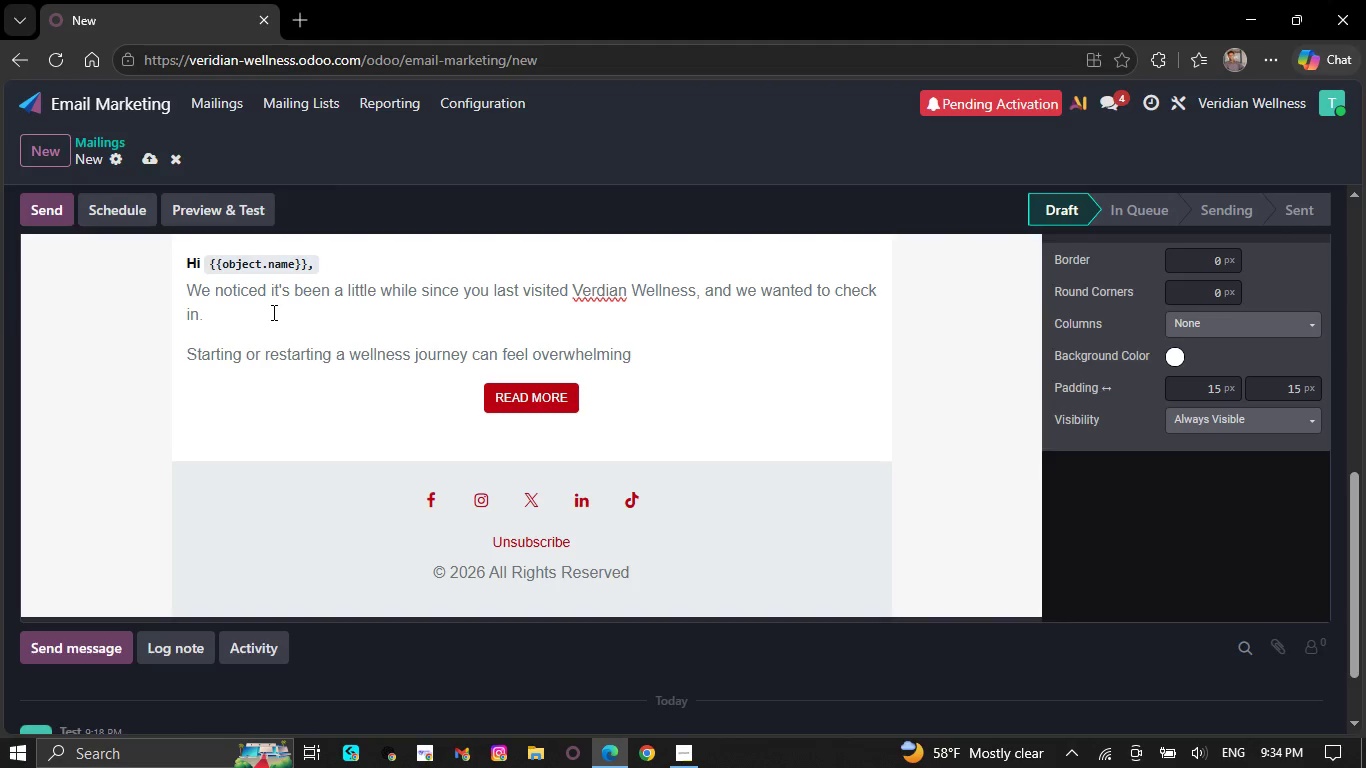 
type(especially whe)
 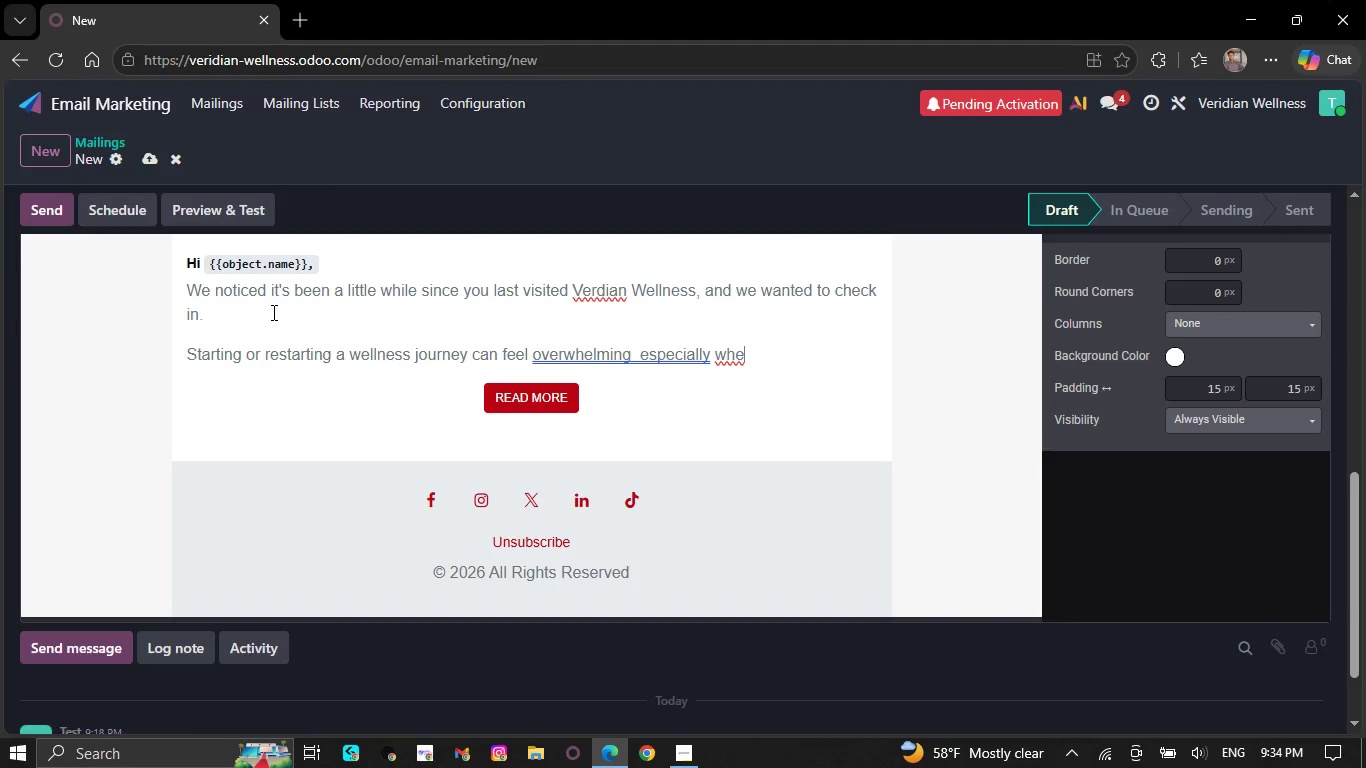 
type(n life g)
 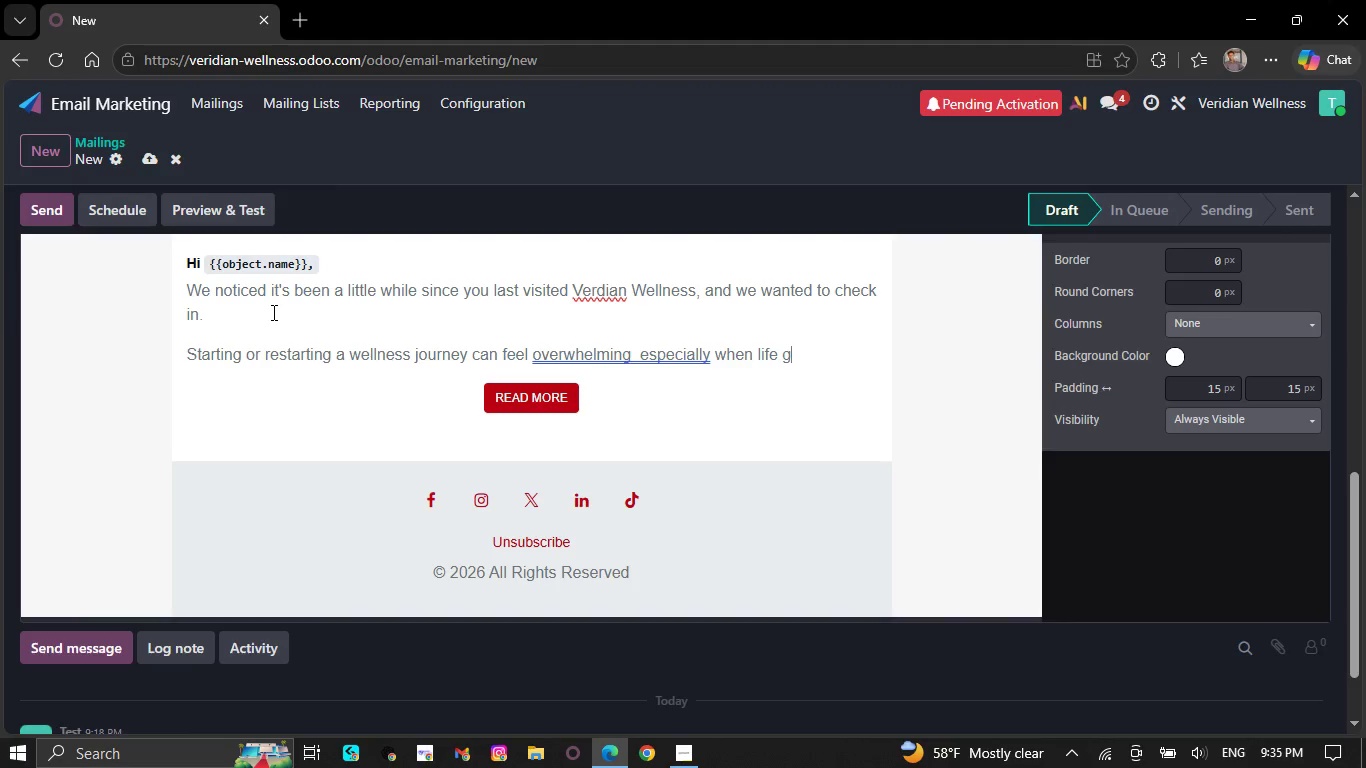 
type(et)
 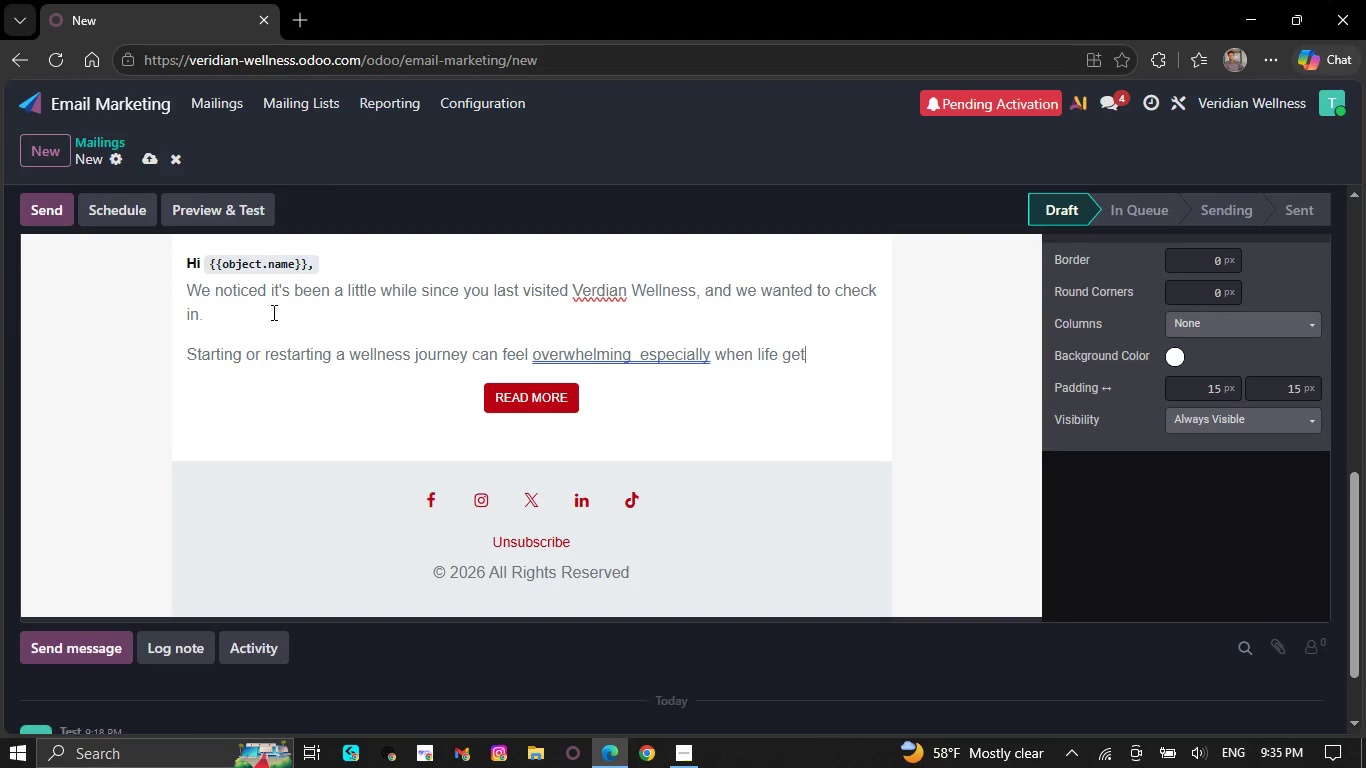 
wait(5.91)
 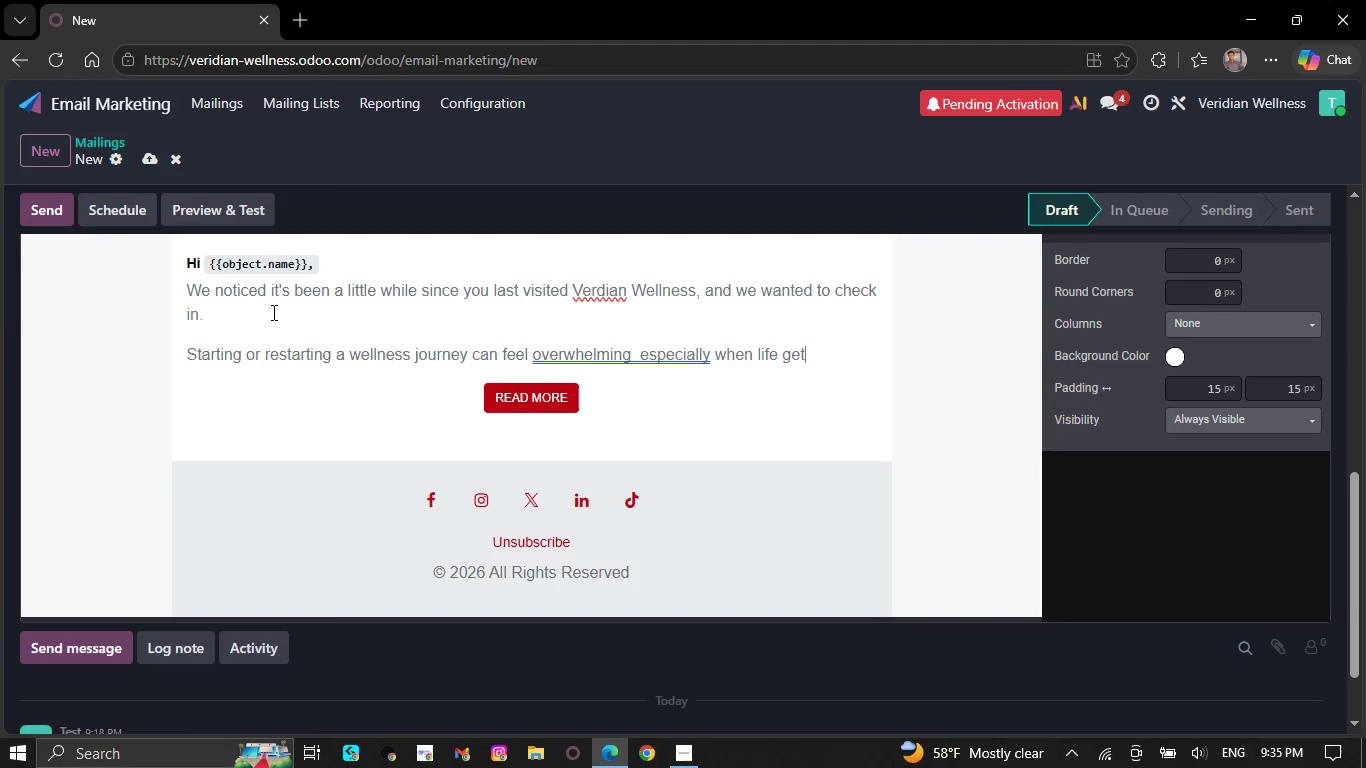 
key(S)
 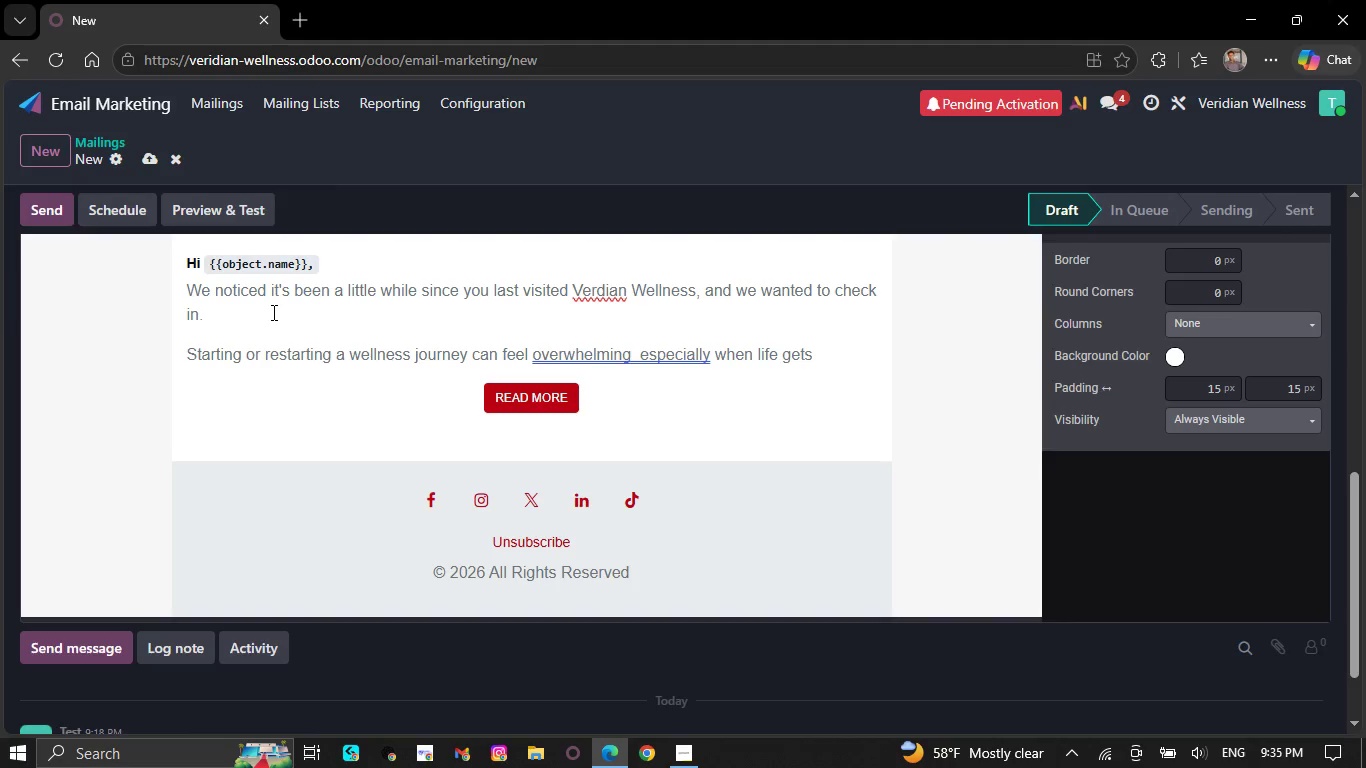 
wait(14.08)
 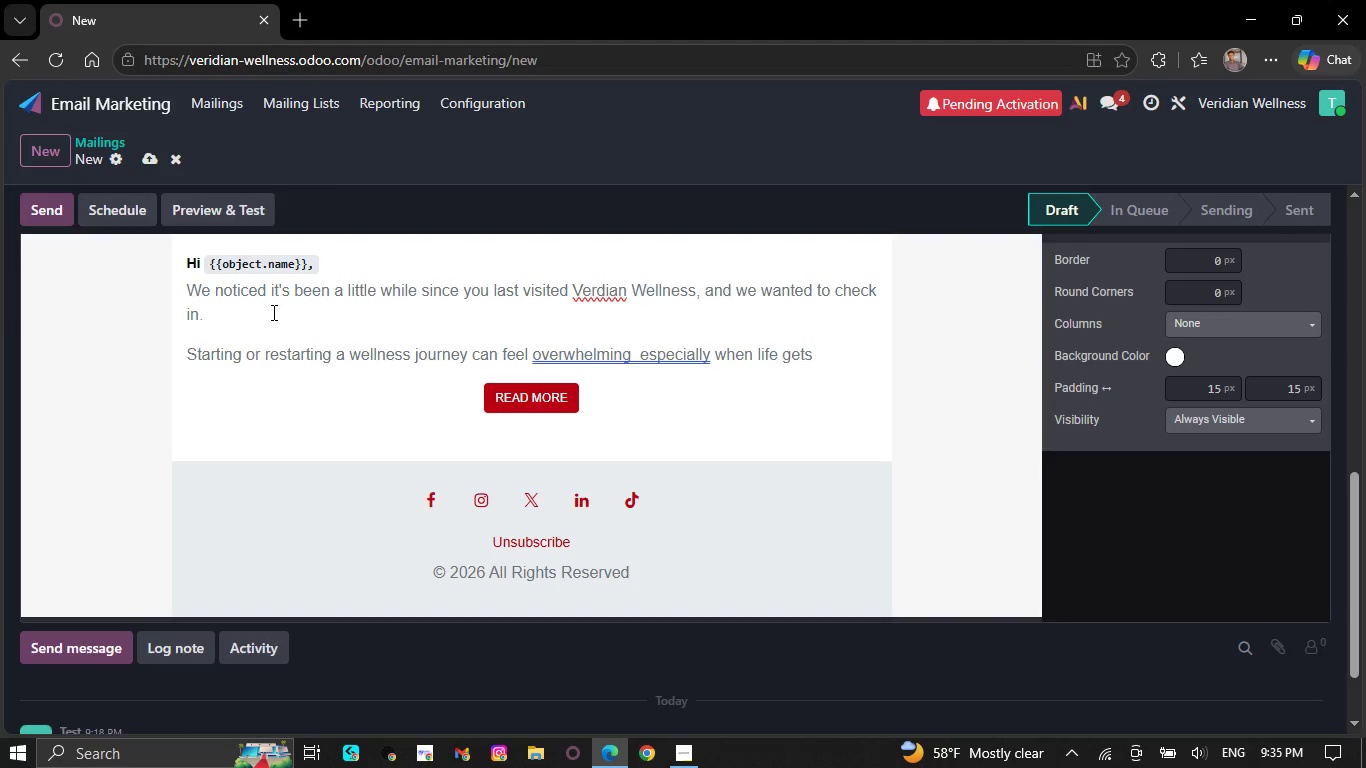 
type( busy.)
 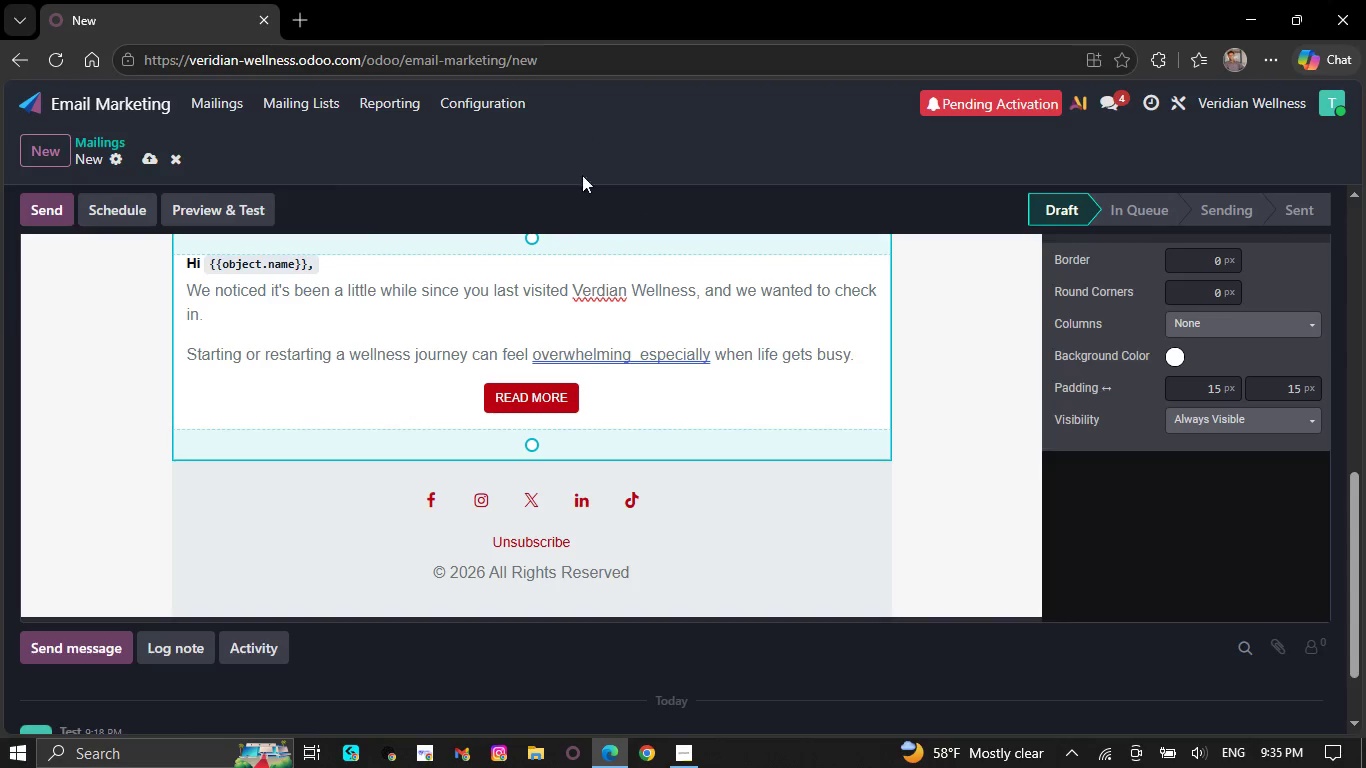 
right_click([541, 362])
 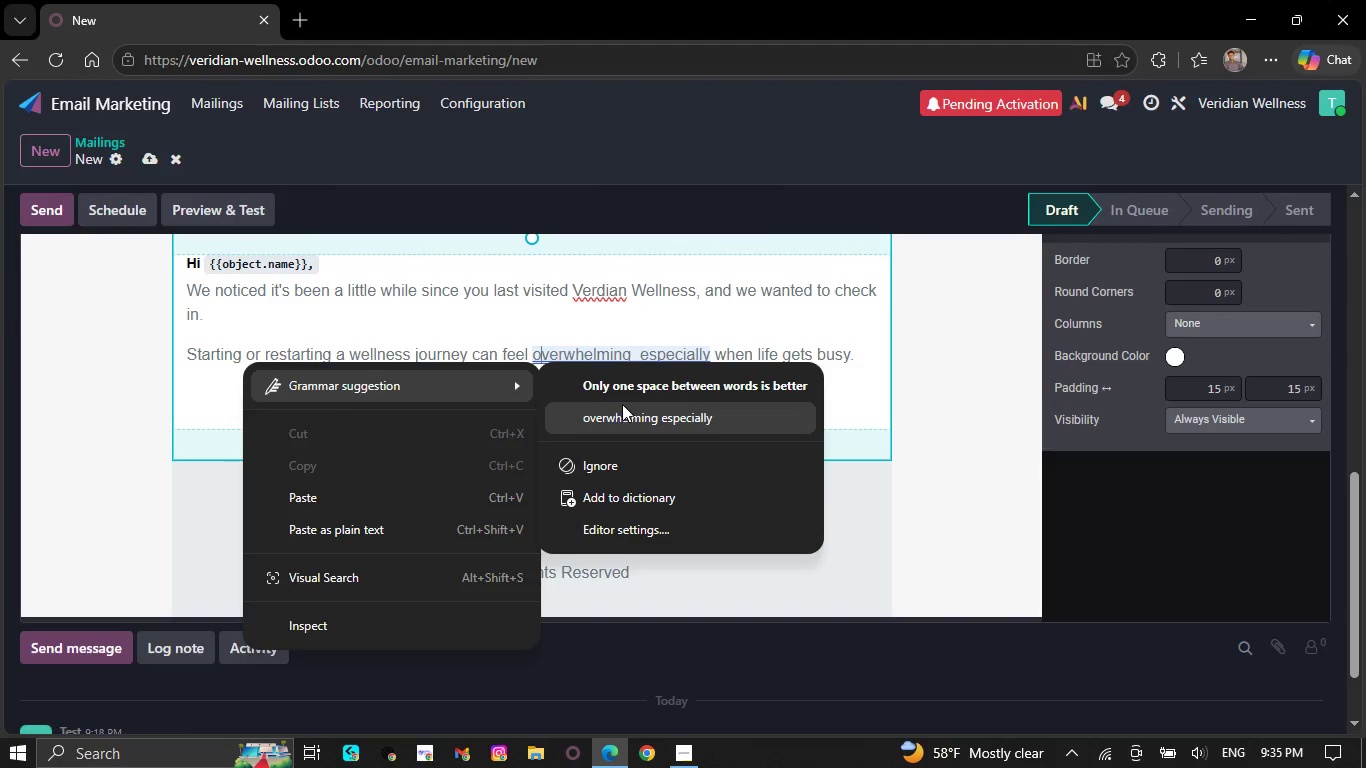 
left_click([623, 408])
 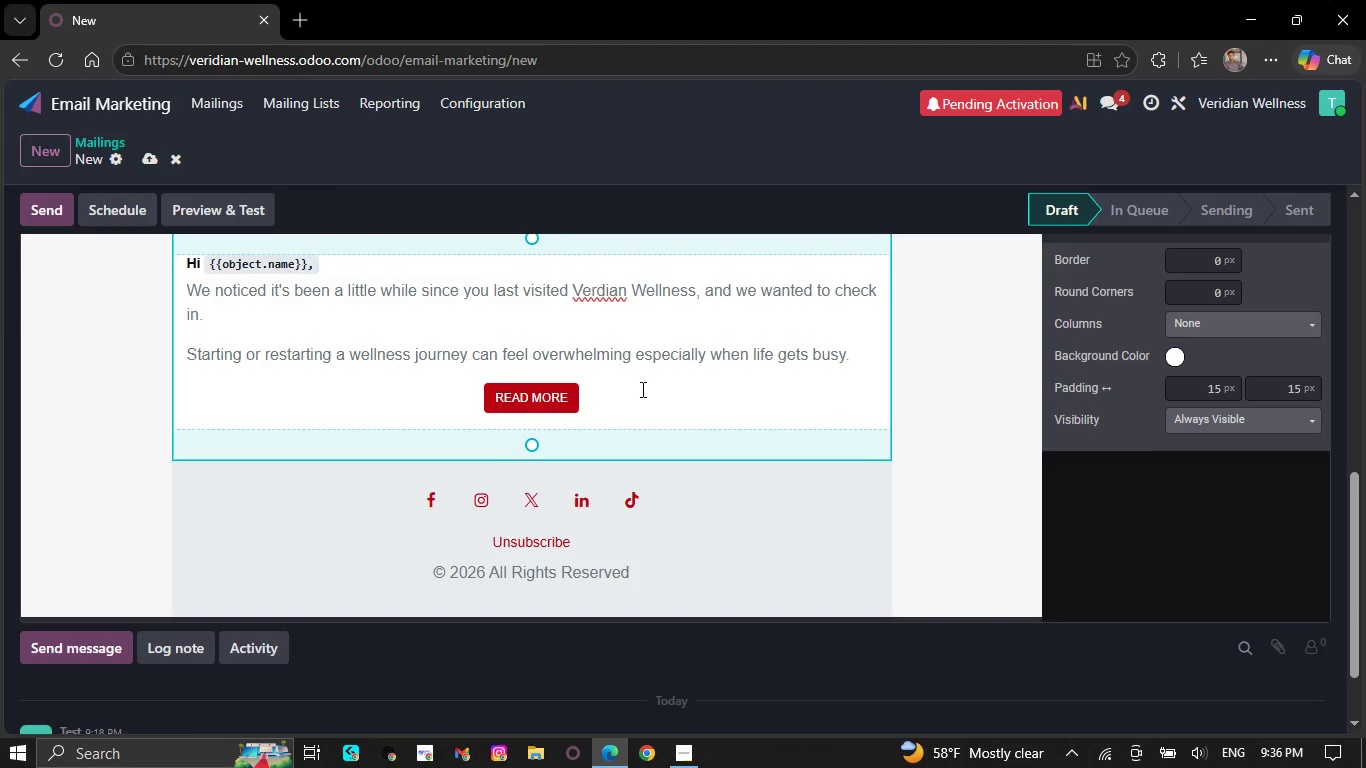 
wait(41.73)
 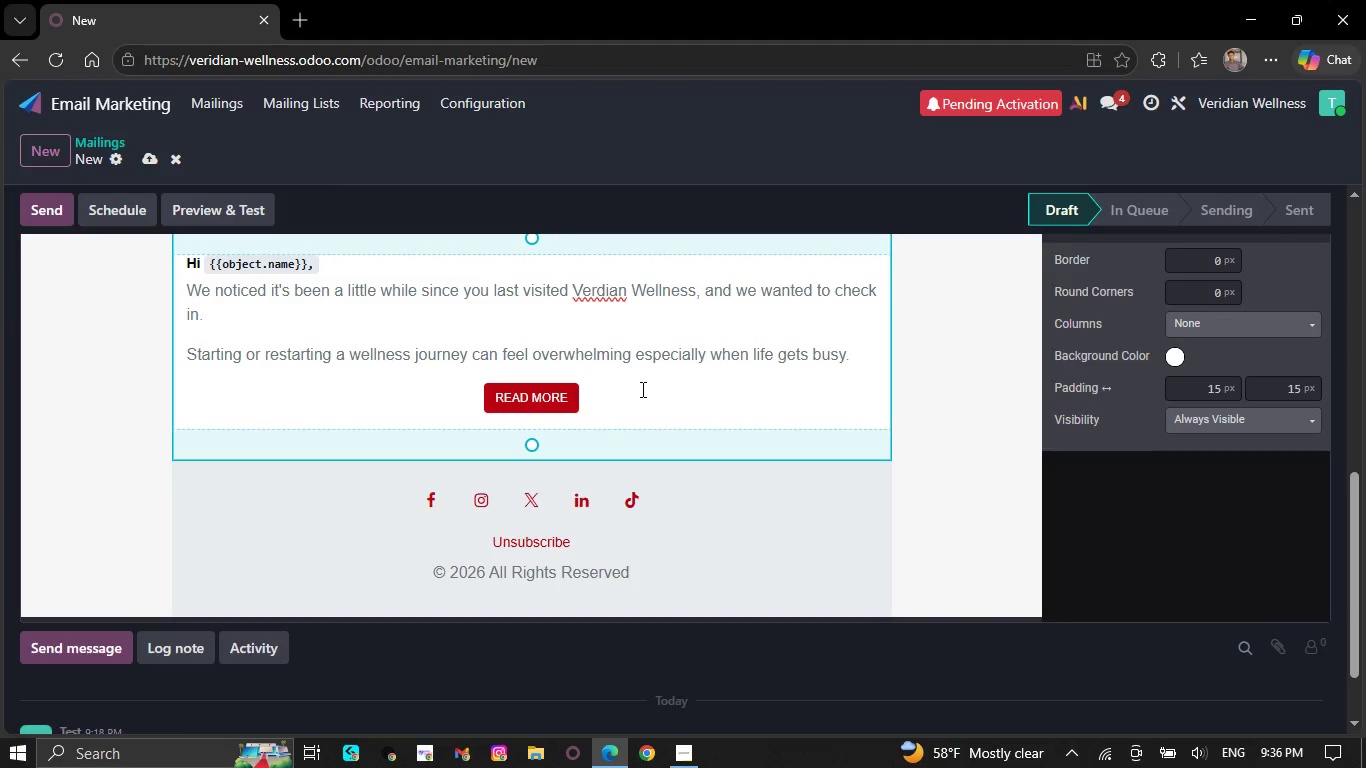 
left_click([864, 363])
 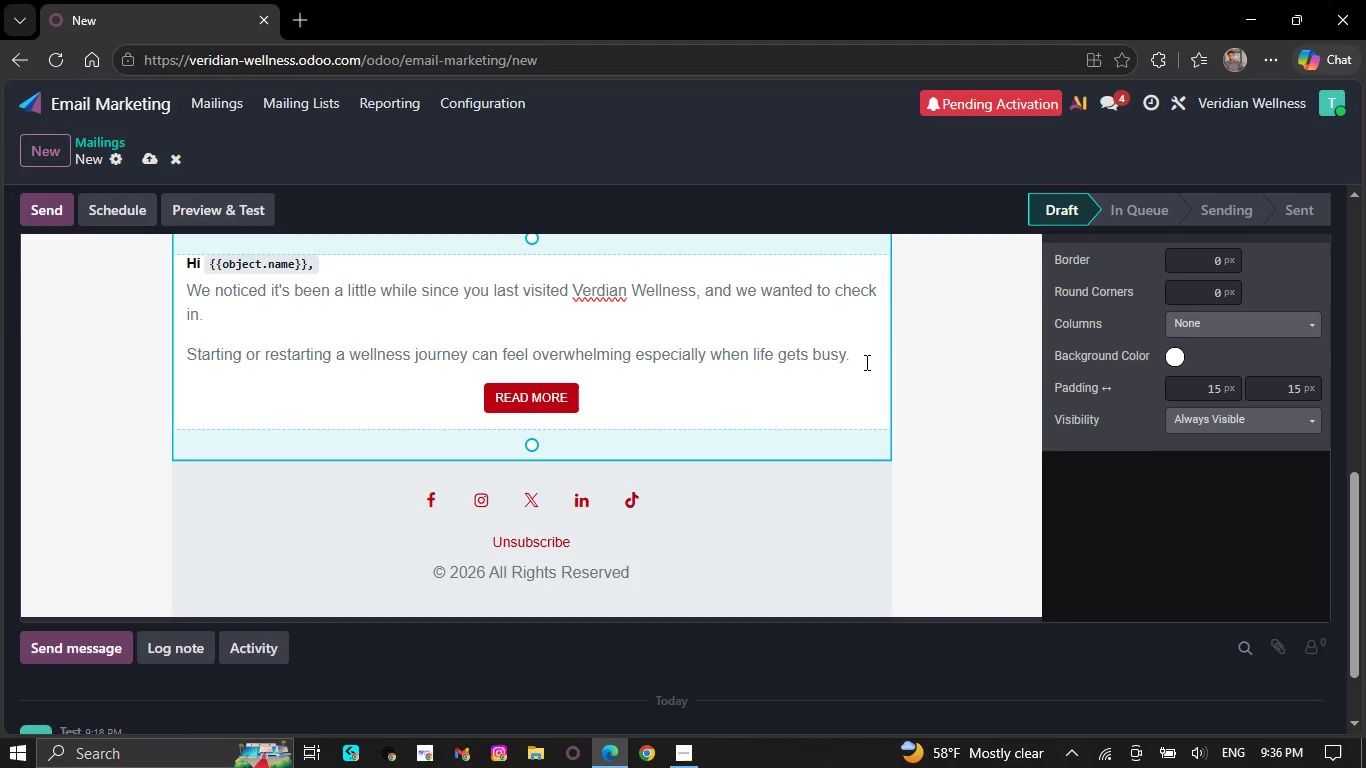 
key(Space)
 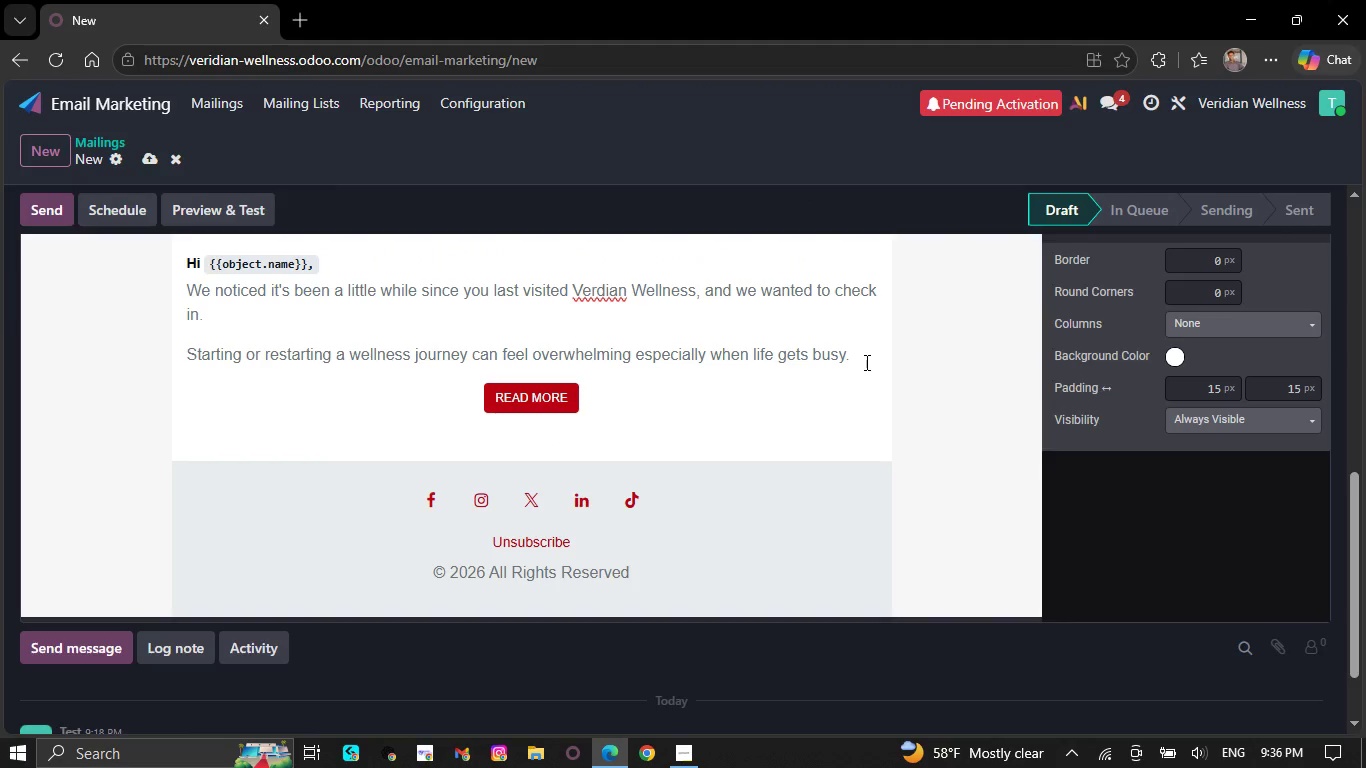 
key(Tab)
 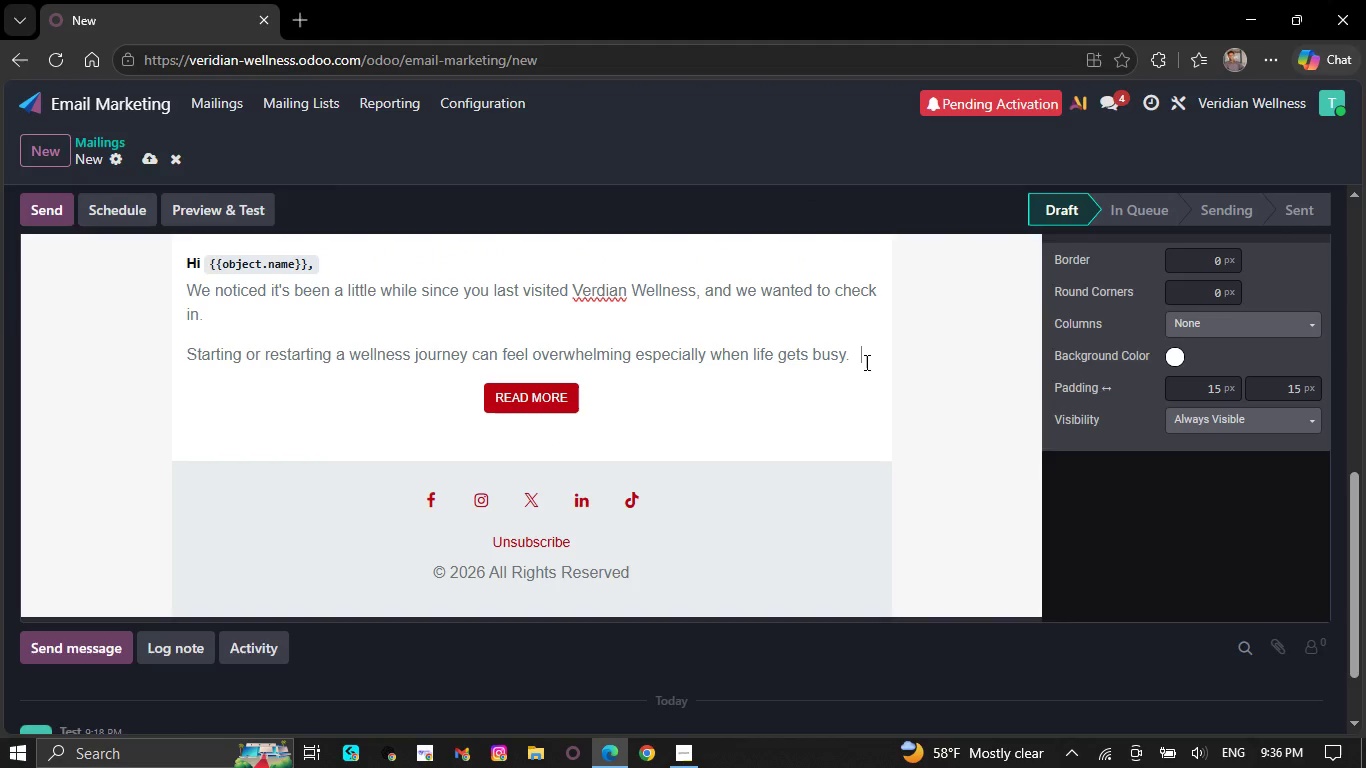 
key(Backspace)
 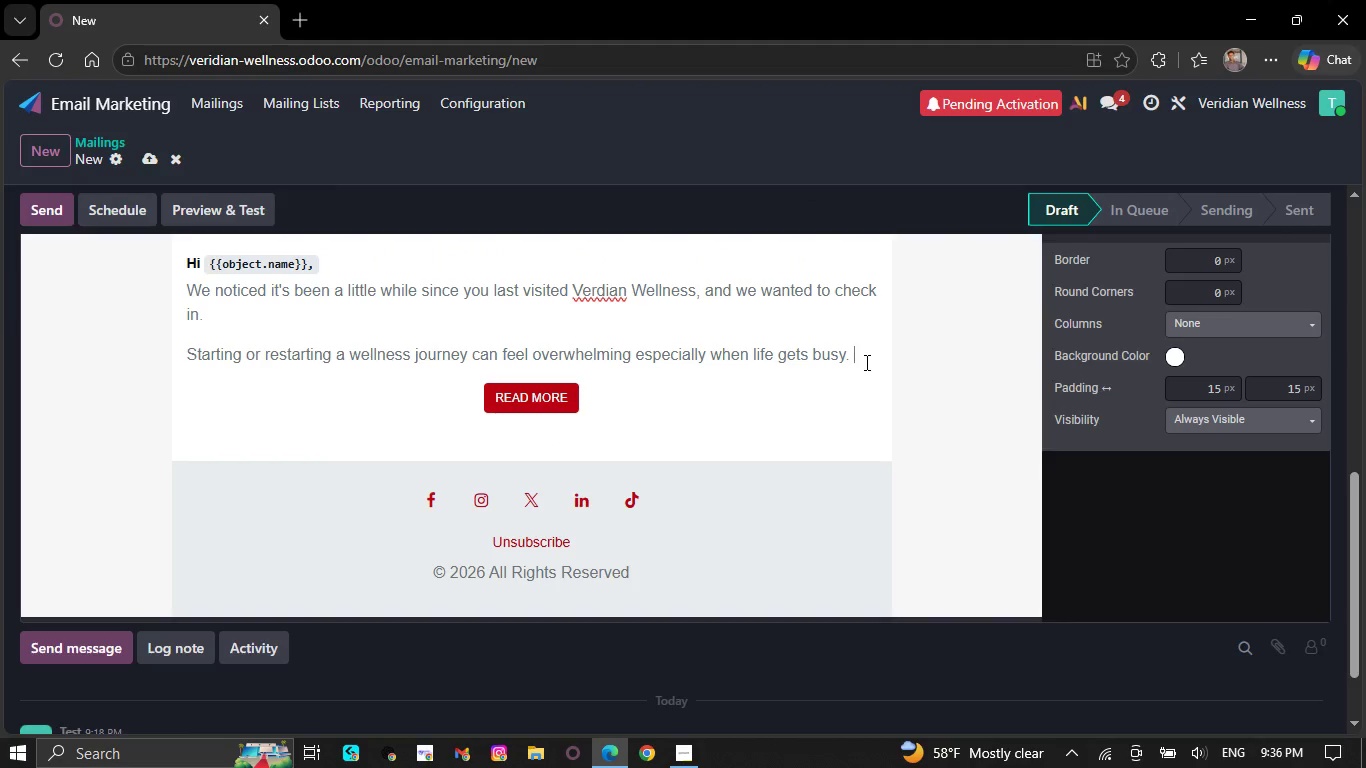 
key(CapsLock)
 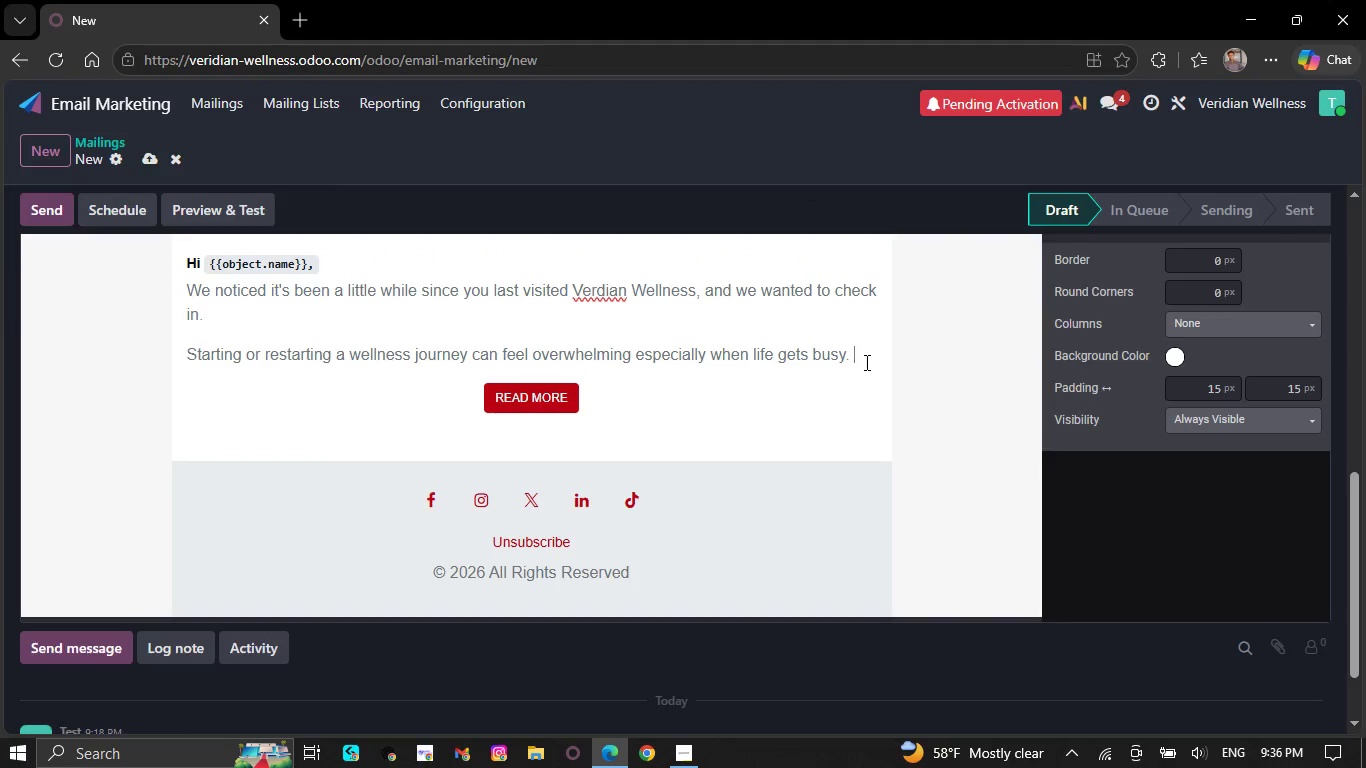 
key(W)
 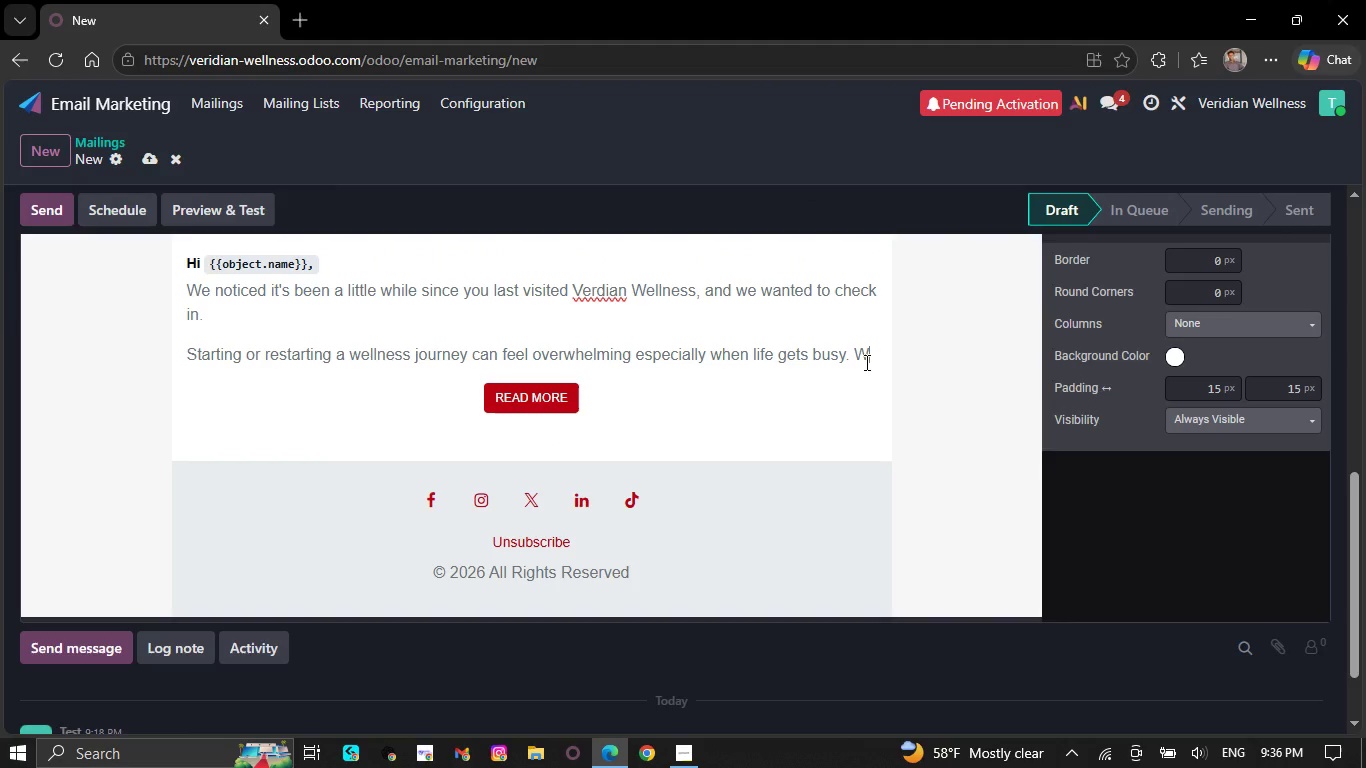 
key(CapsLock)
 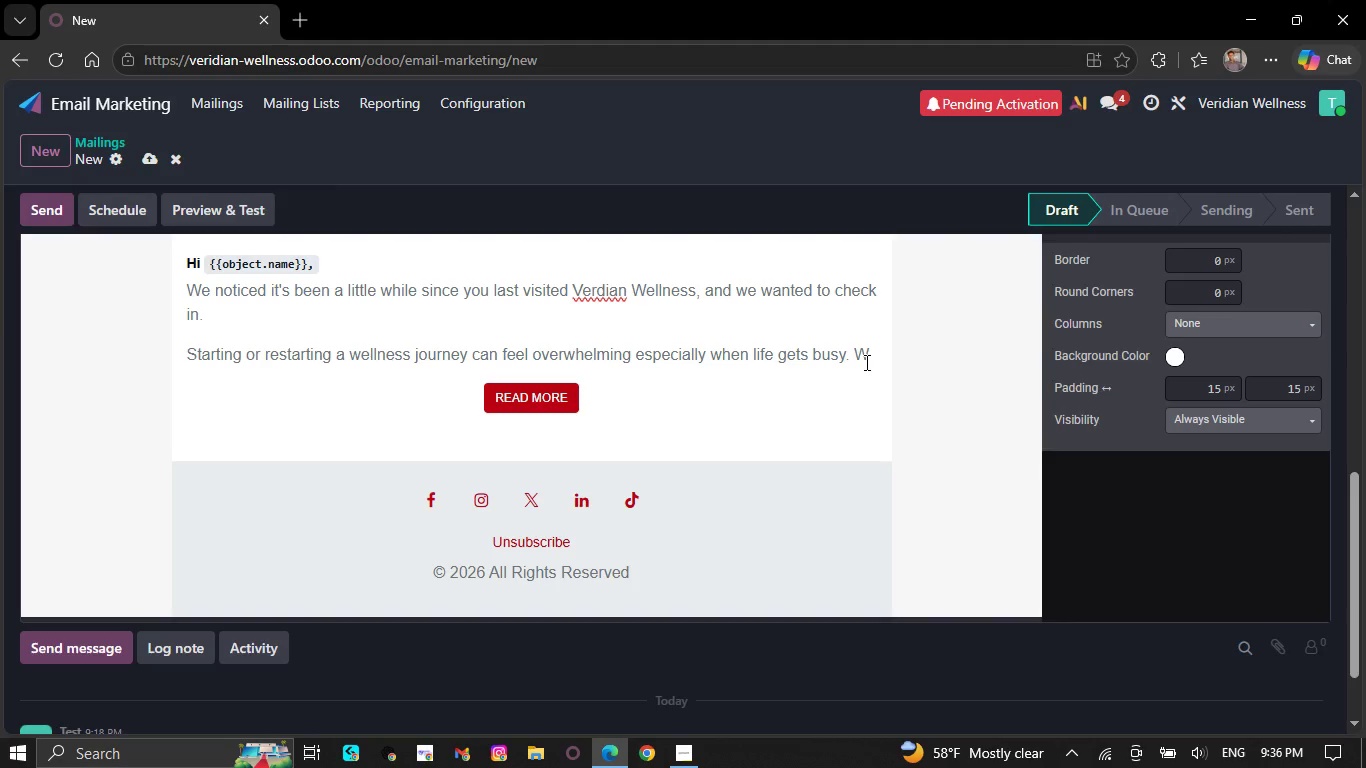 
type(hether )
 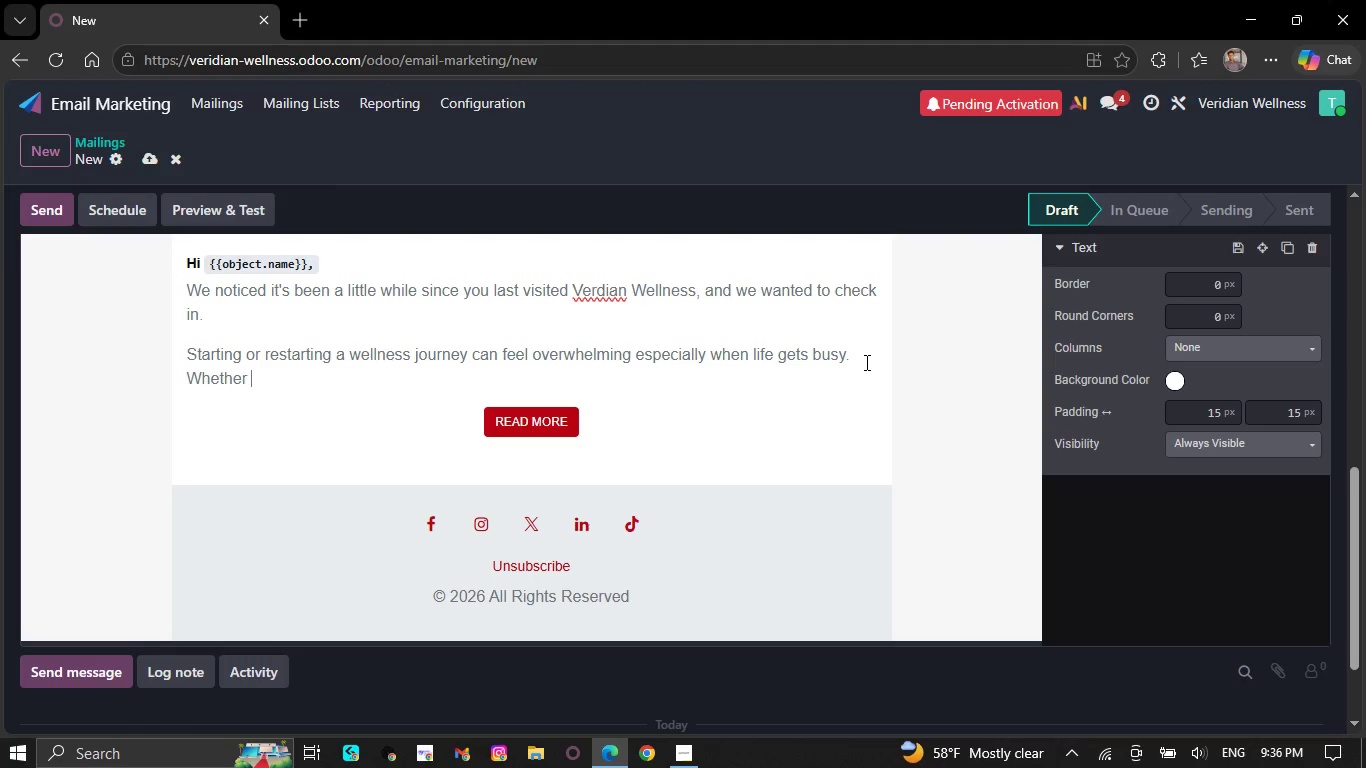 
type(your focus )
 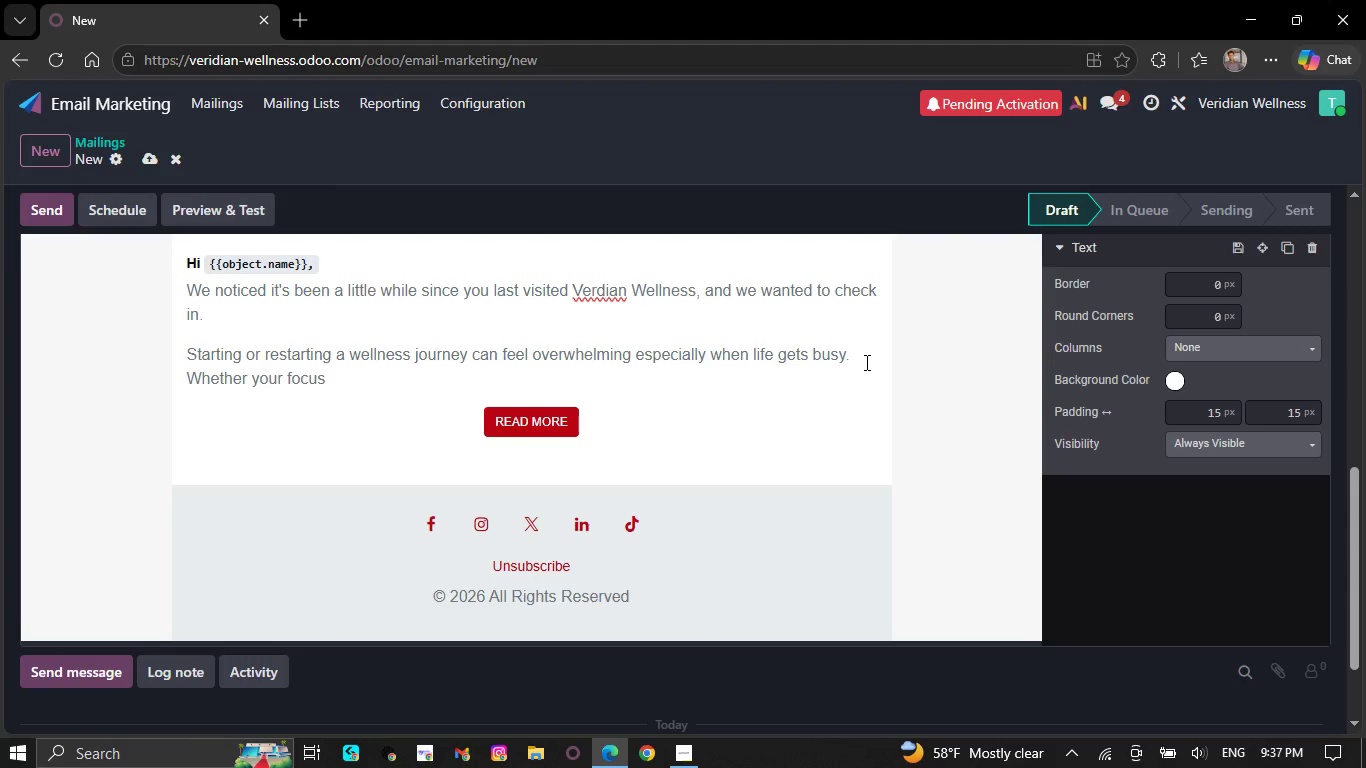 
type(is )
 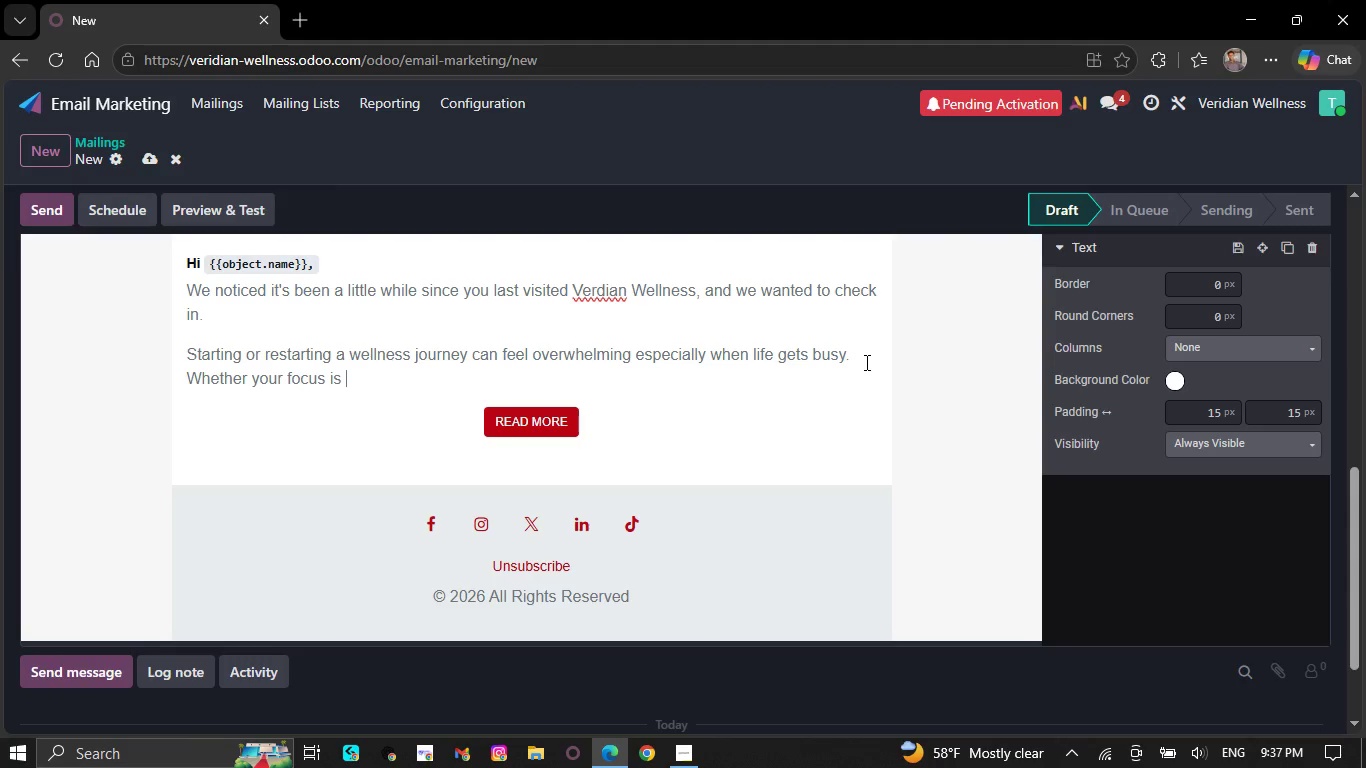 
type(stress management )
 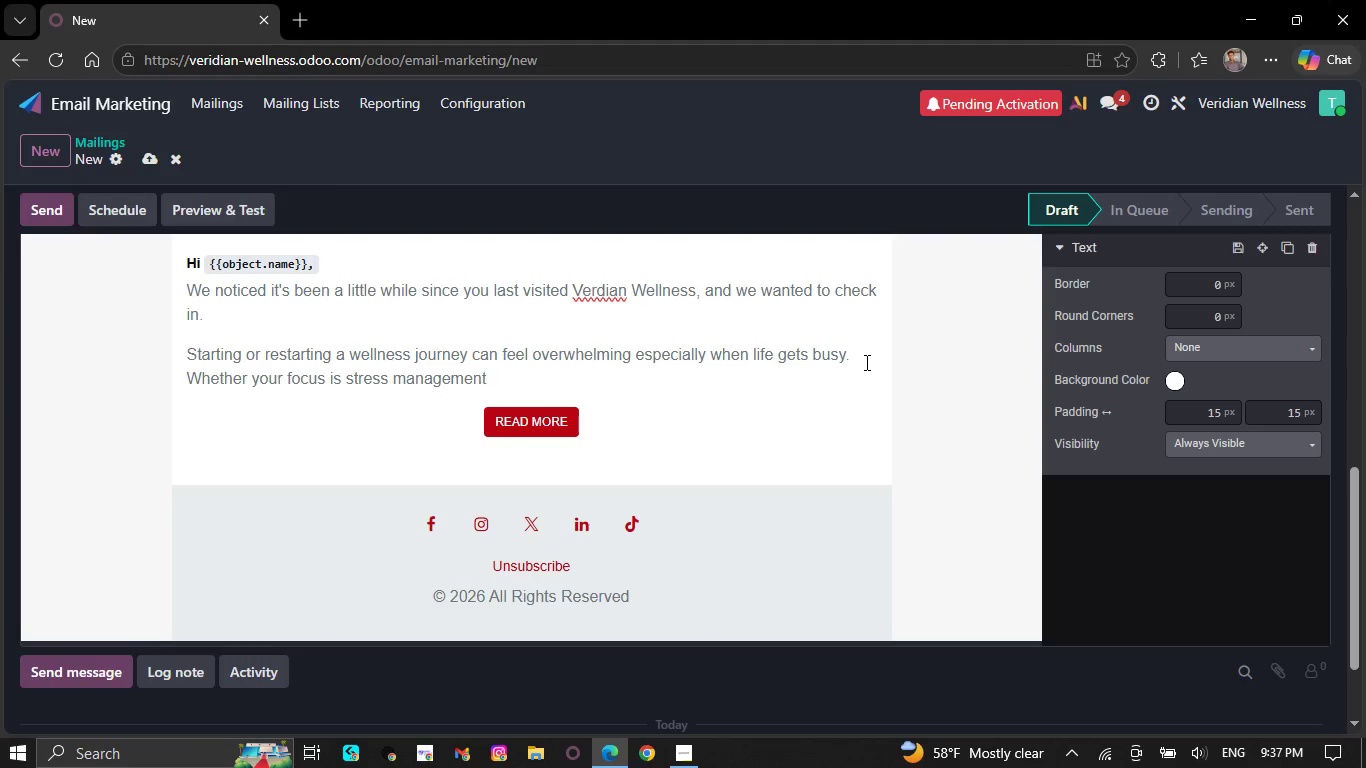 
type(,)
key(Backspace)
key(Backspace)
type( )
key(Backspace)
type(, nutrition or building healthierm)
key(Backspace)
type( habits, you)
 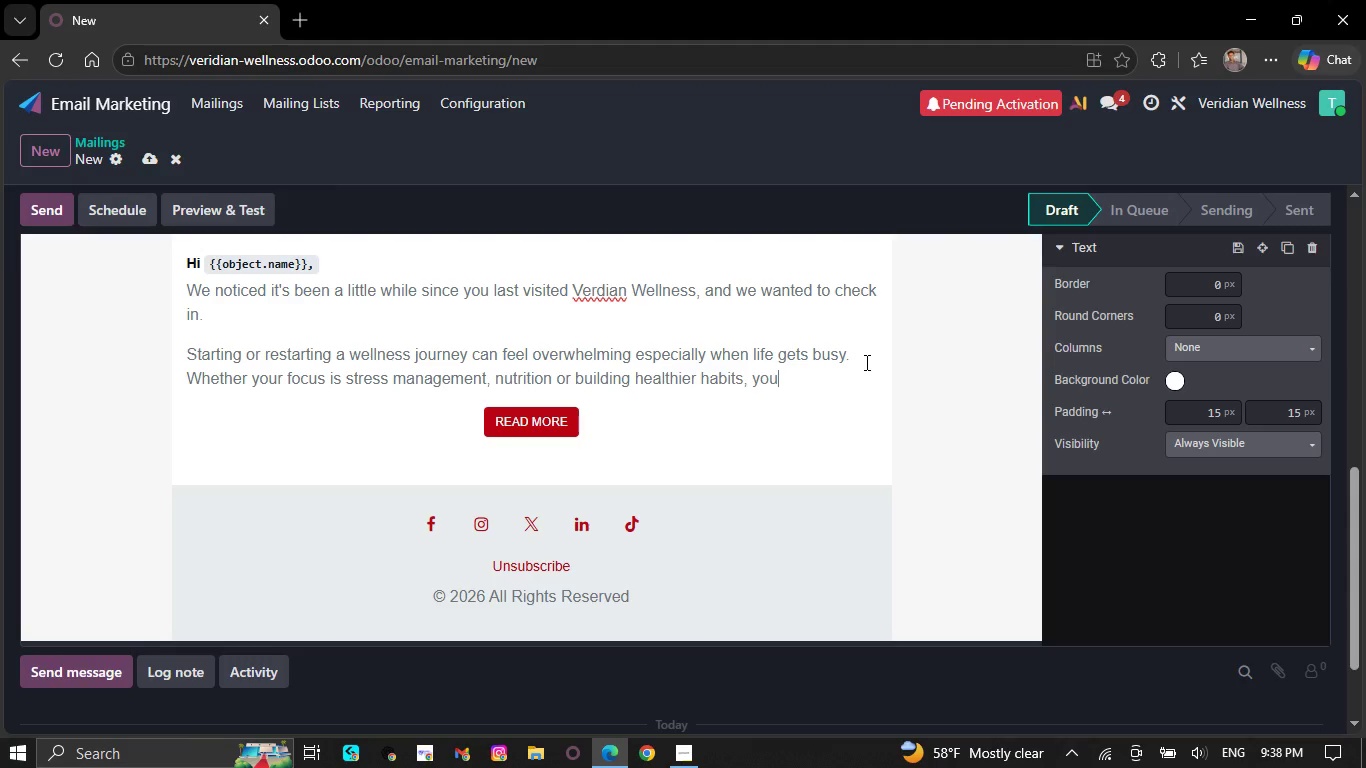 
type( do't)
 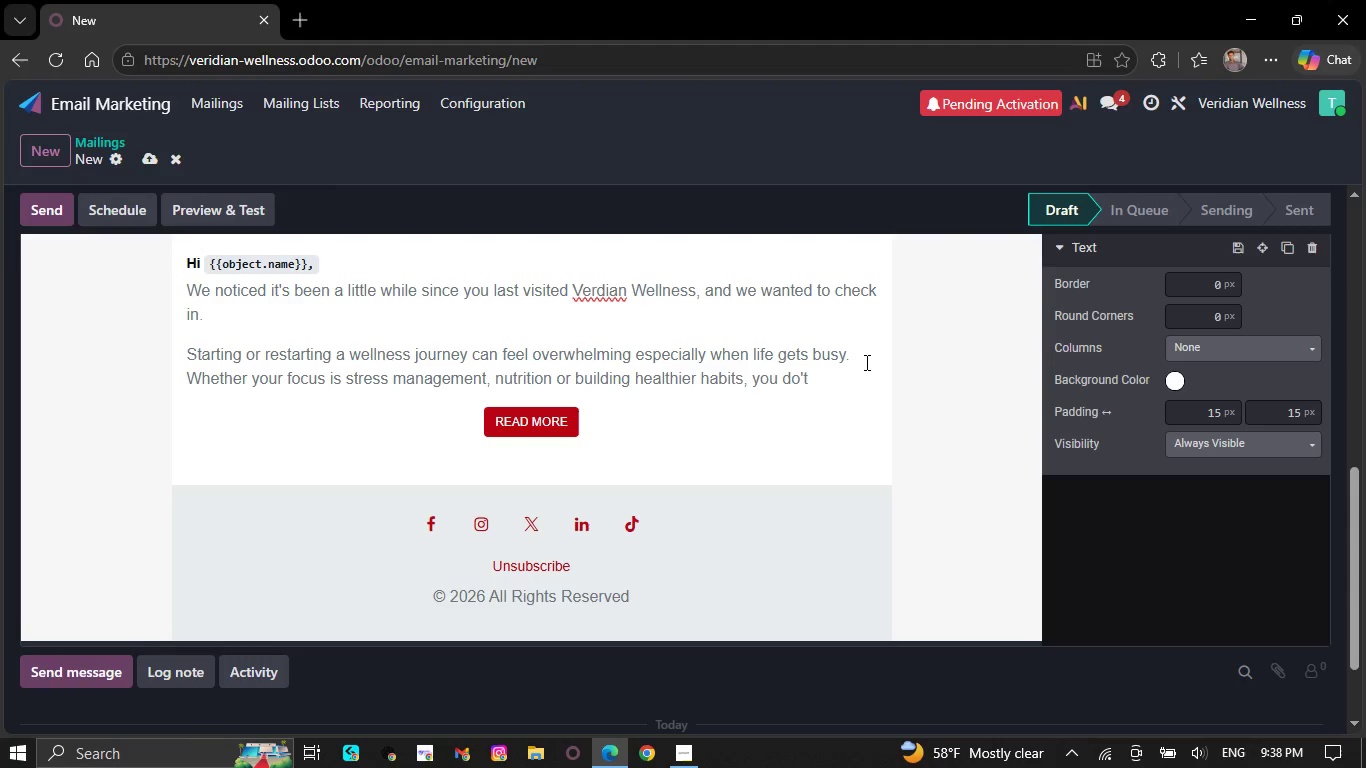 
key(ArrowLeft)
 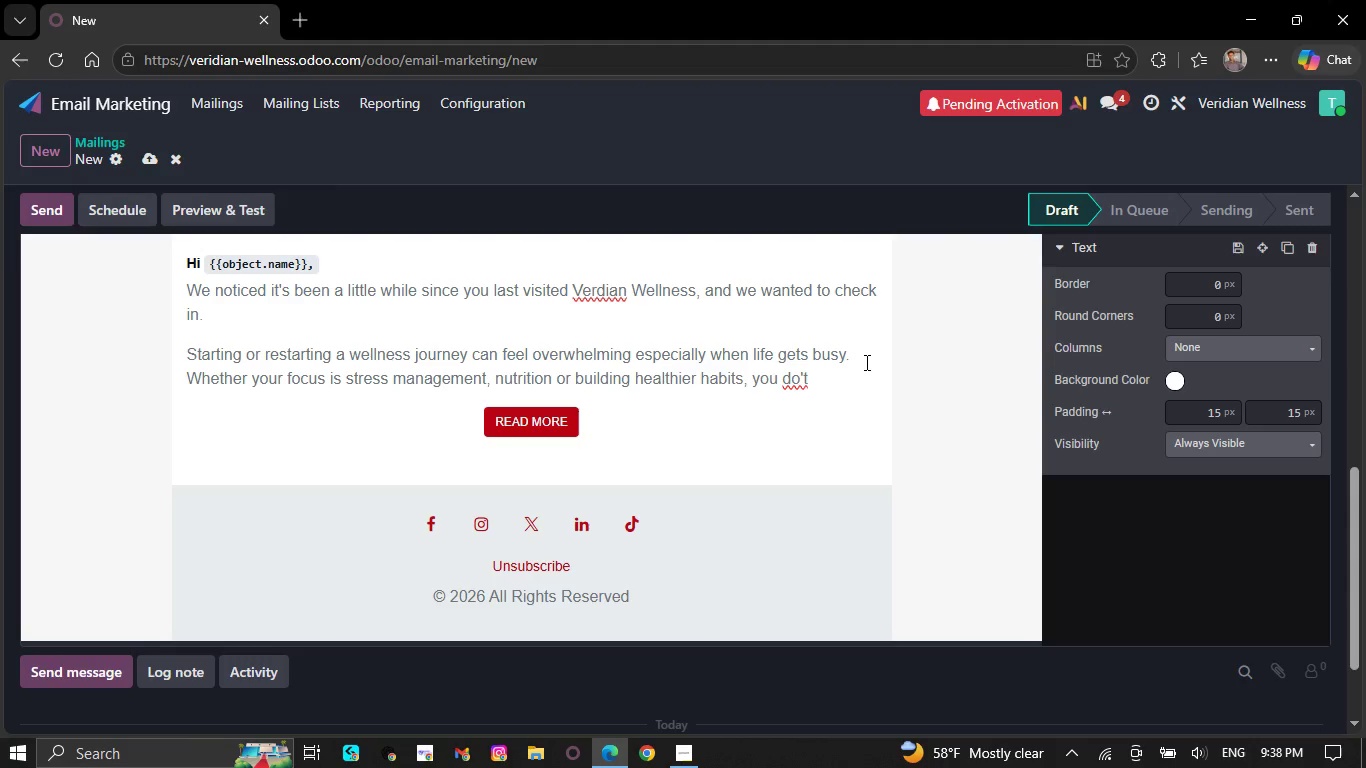 
key(ArrowLeft)
 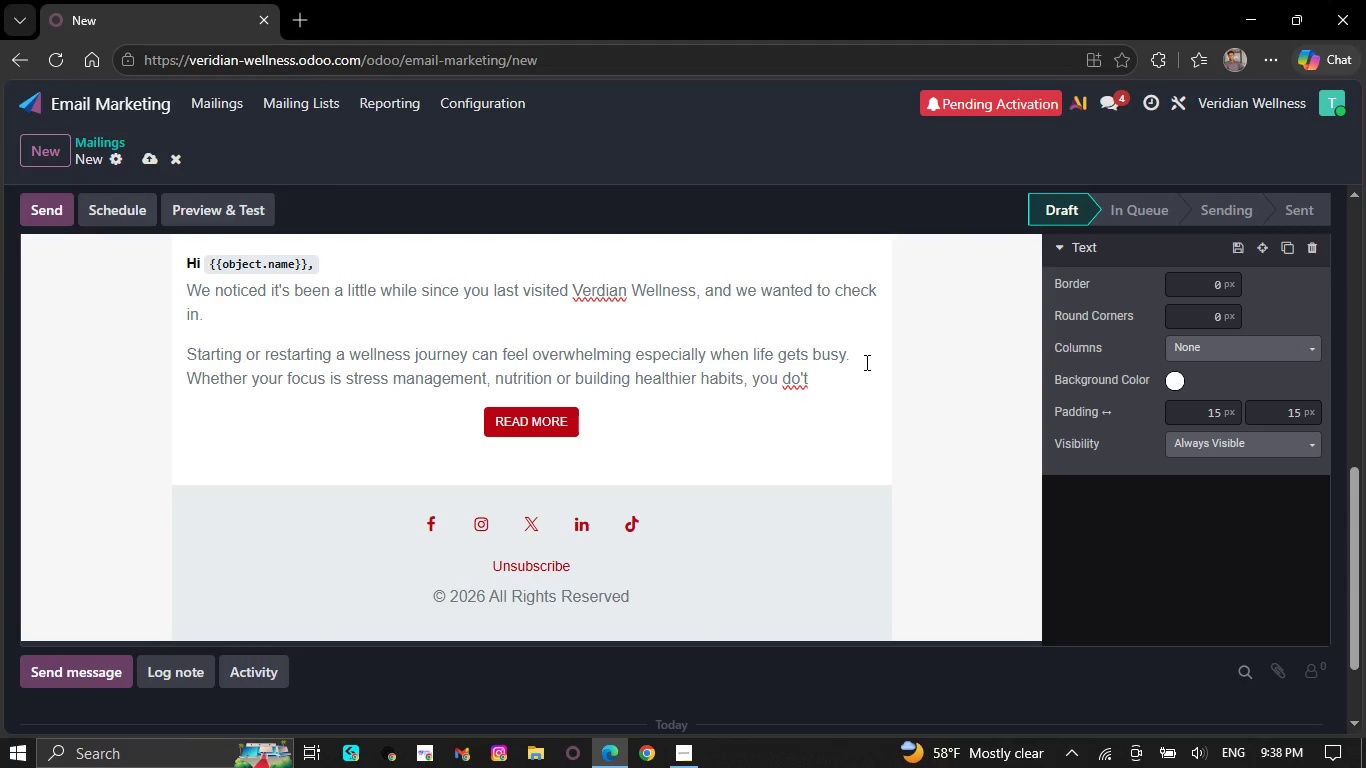 
key(N)
 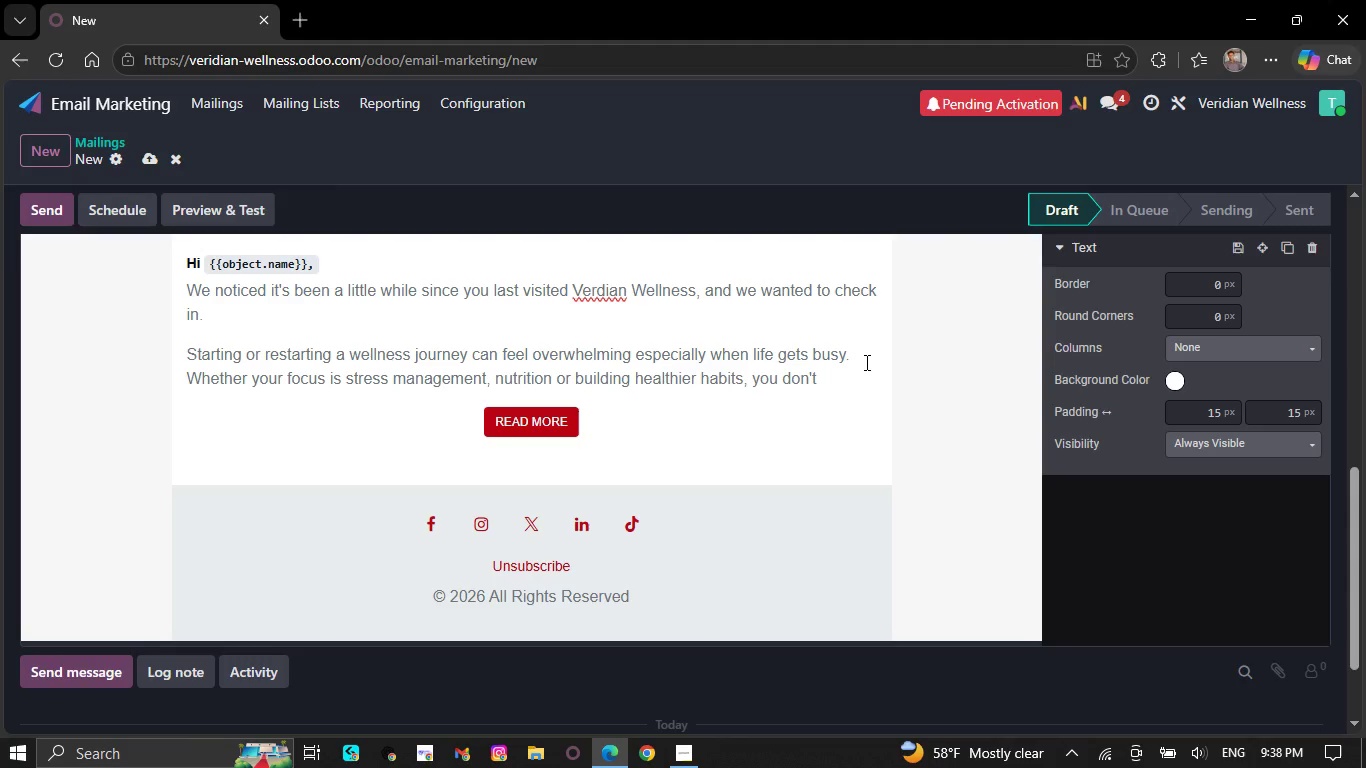 
key(ArrowRight)
 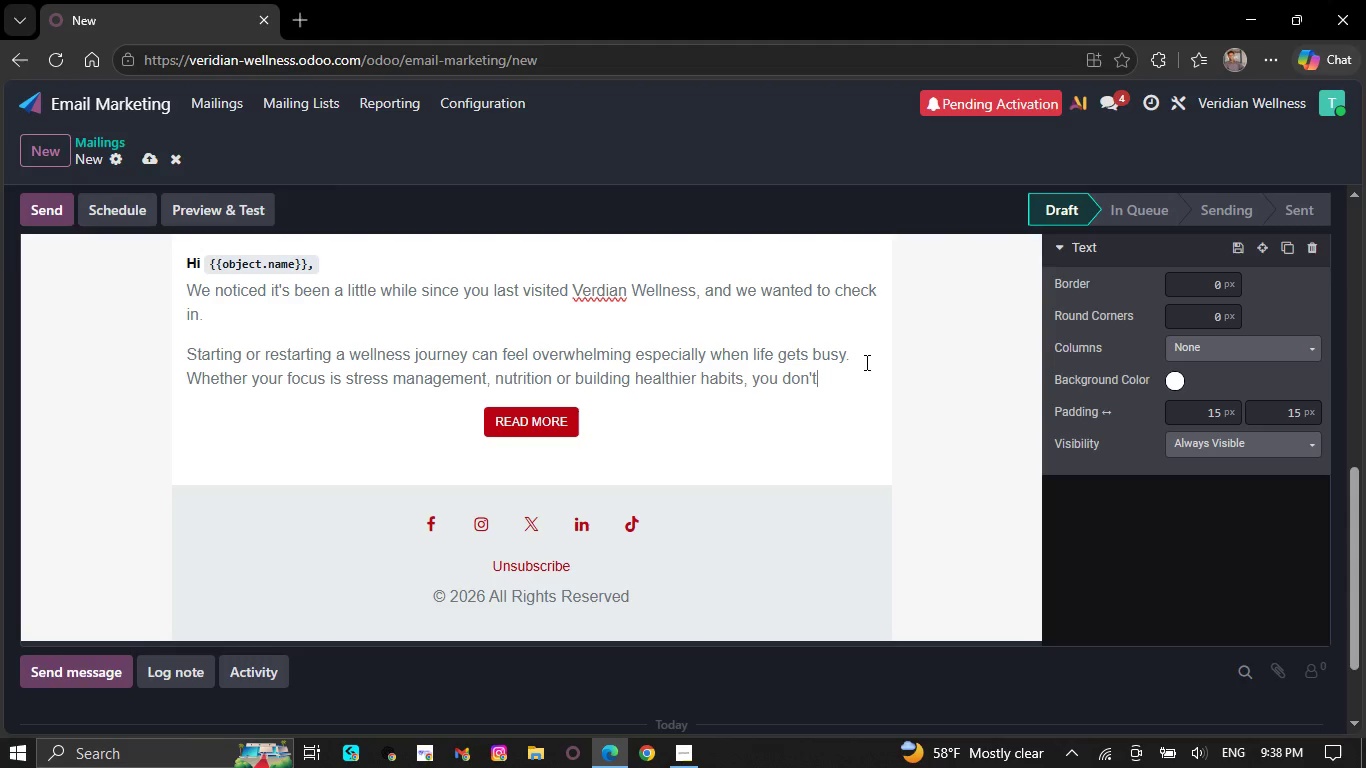 
key(ArrowRight)
 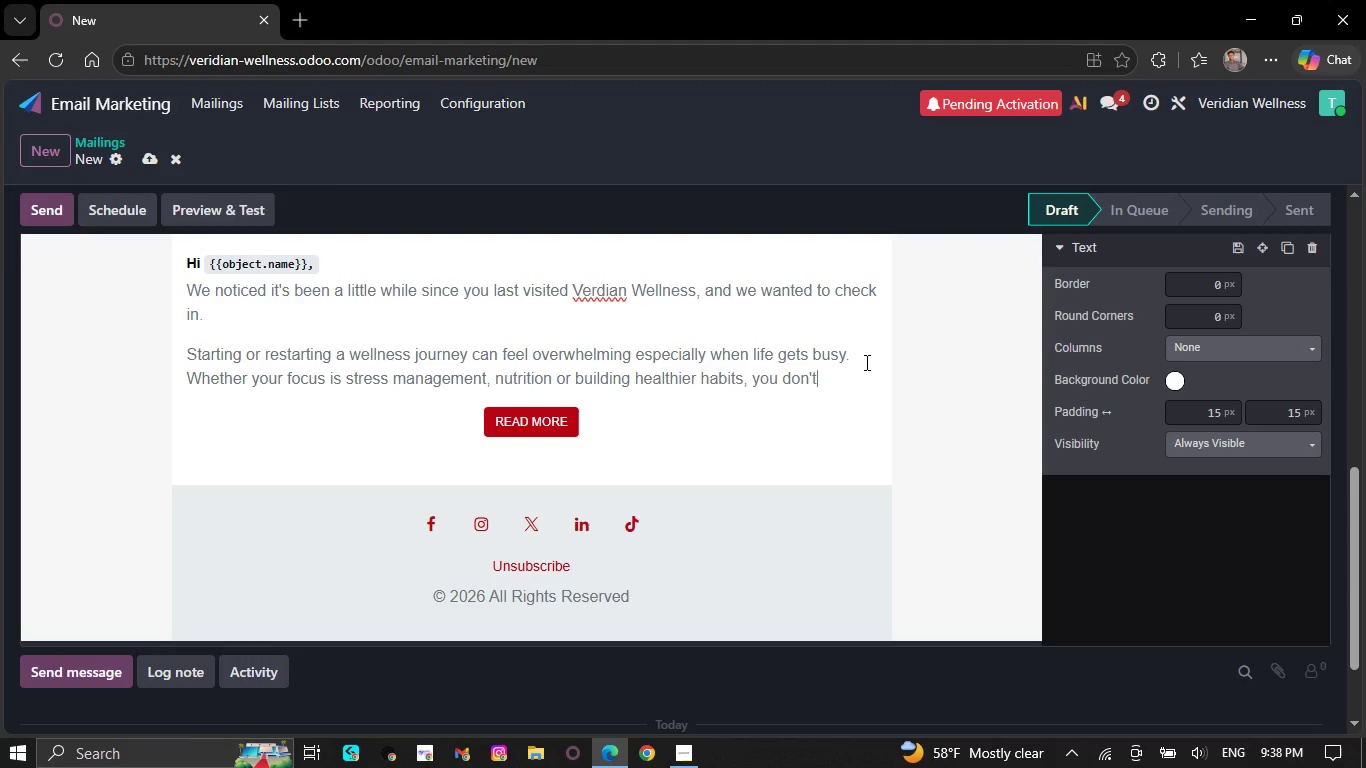 
type( have to figure it out alone.)
key(NumpadEnter)
 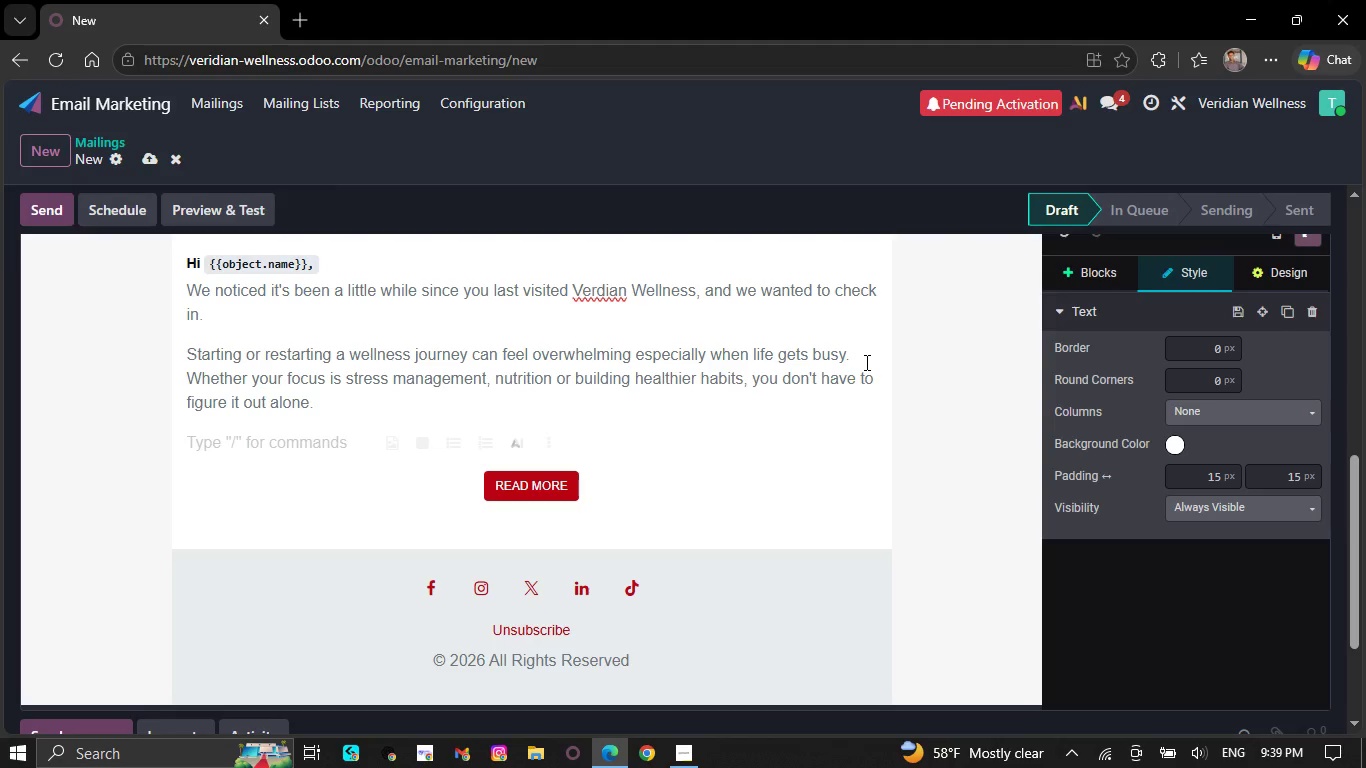 
wait(8.97)
 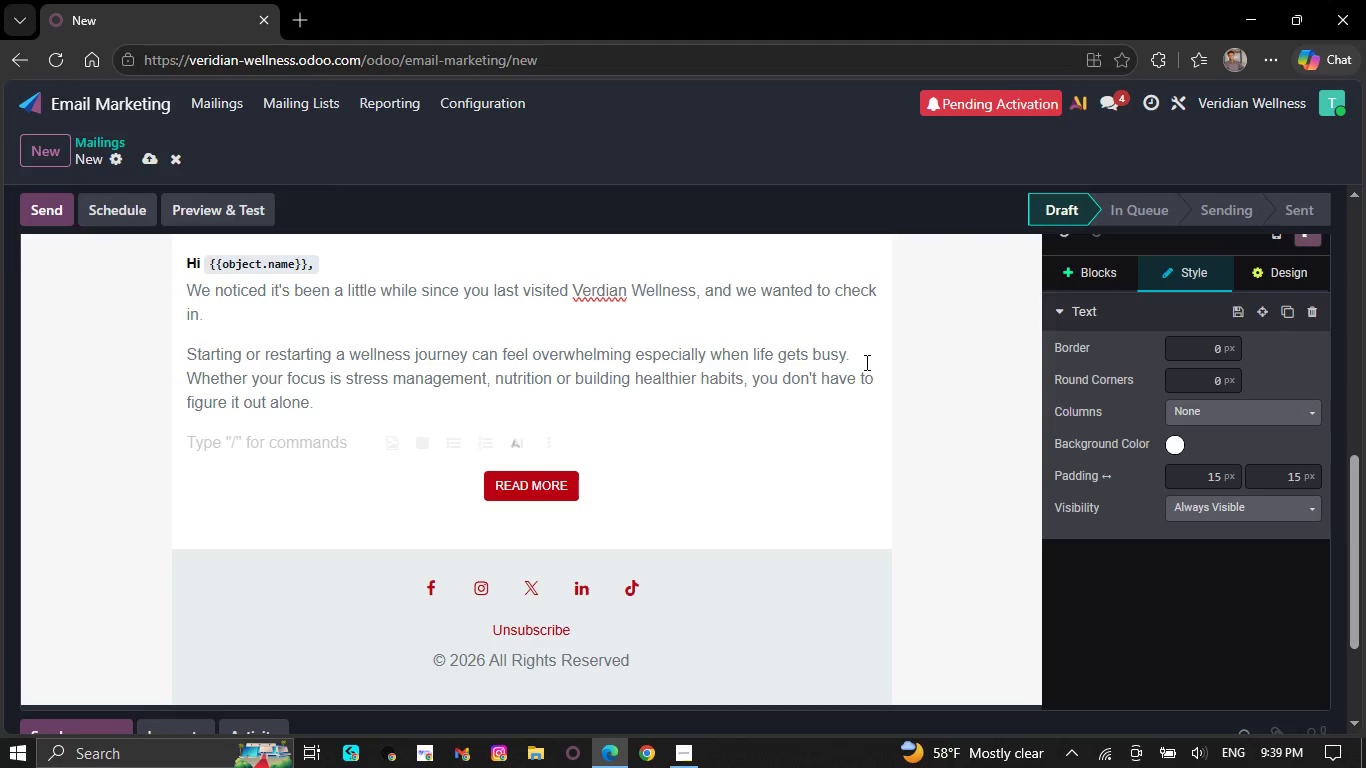 
hold_key(key=CapsLock, duration=0.34)
 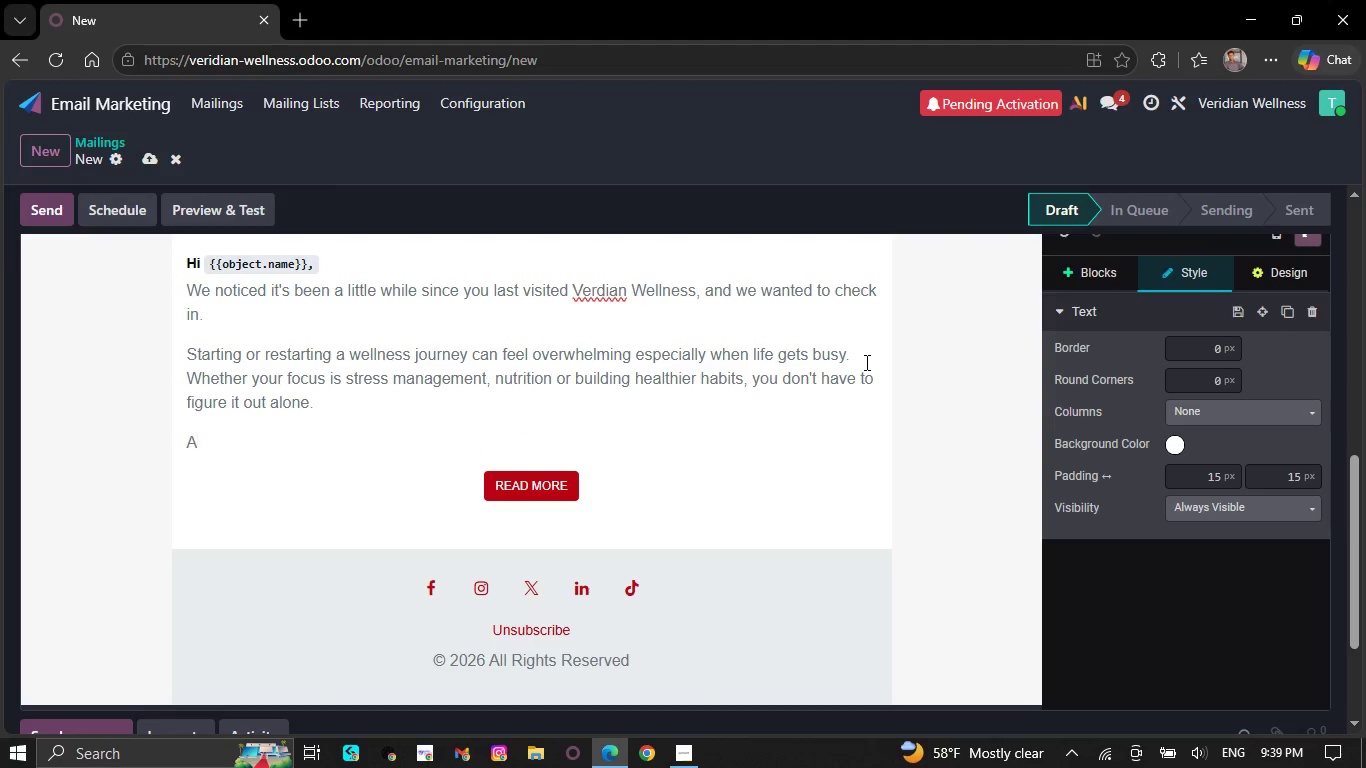 
key(A)
 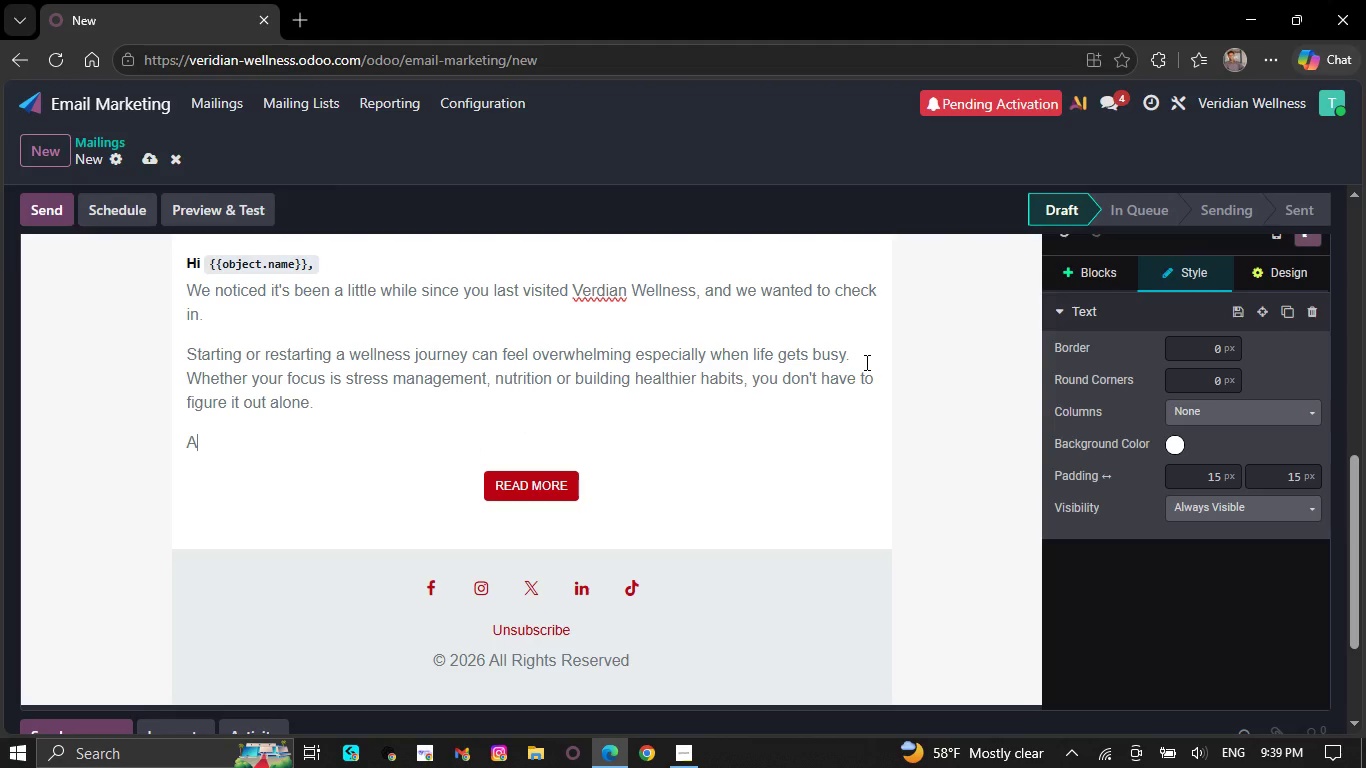 
key(CapsLock)
 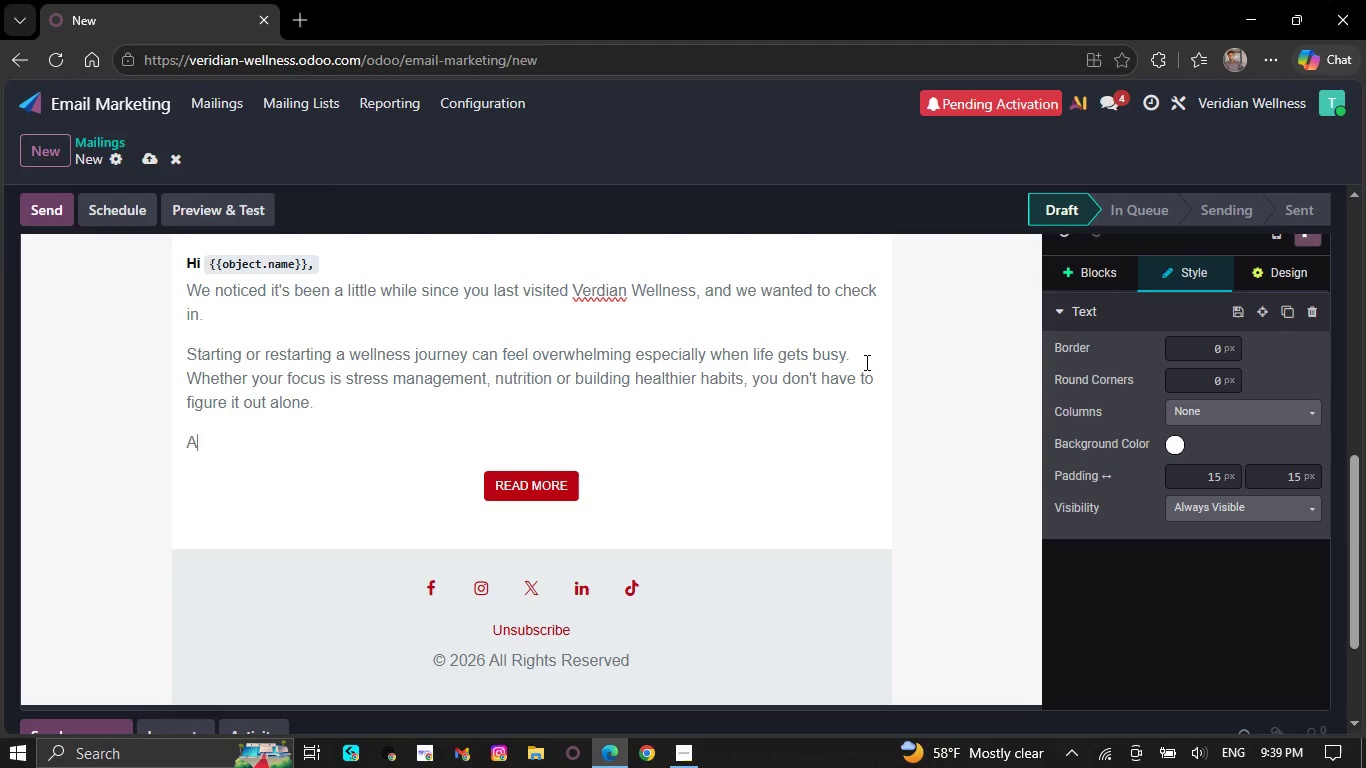 
key(T)
 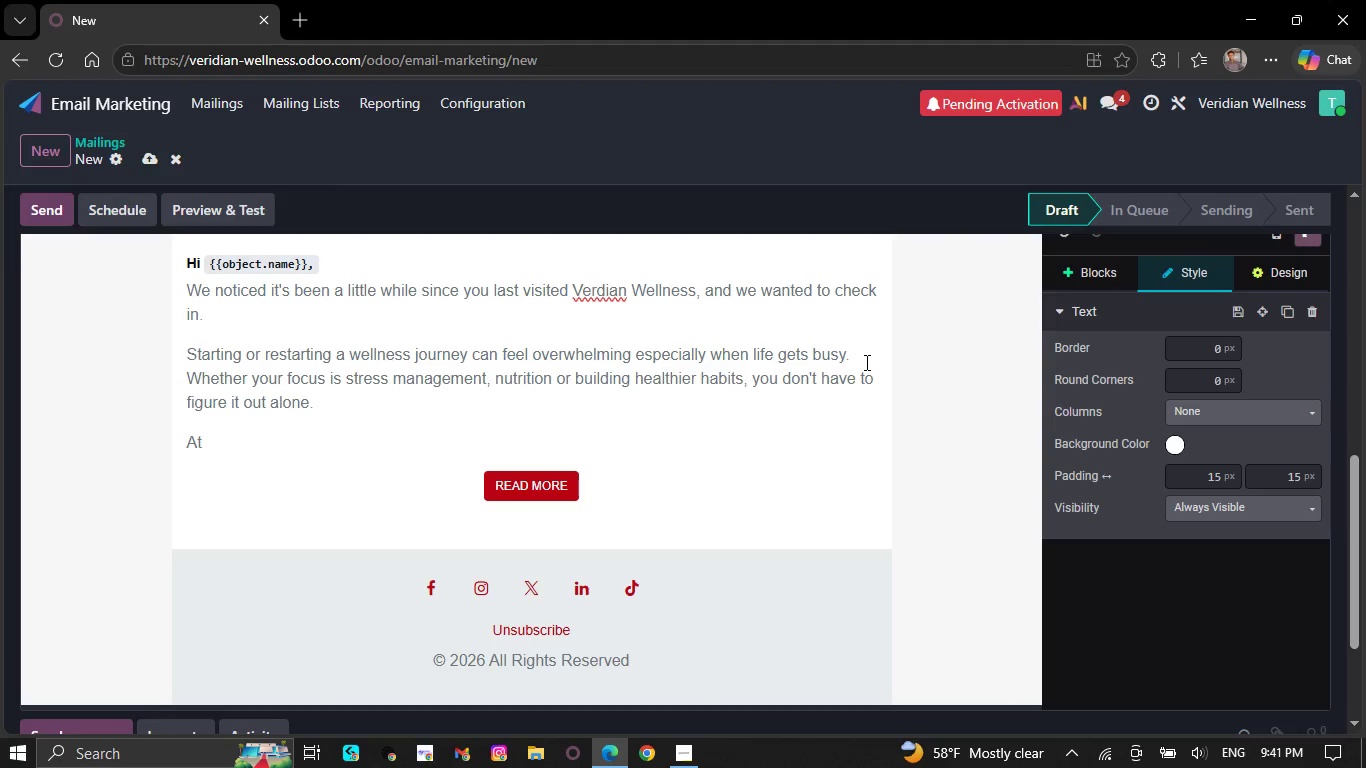 
wait(107.59)
 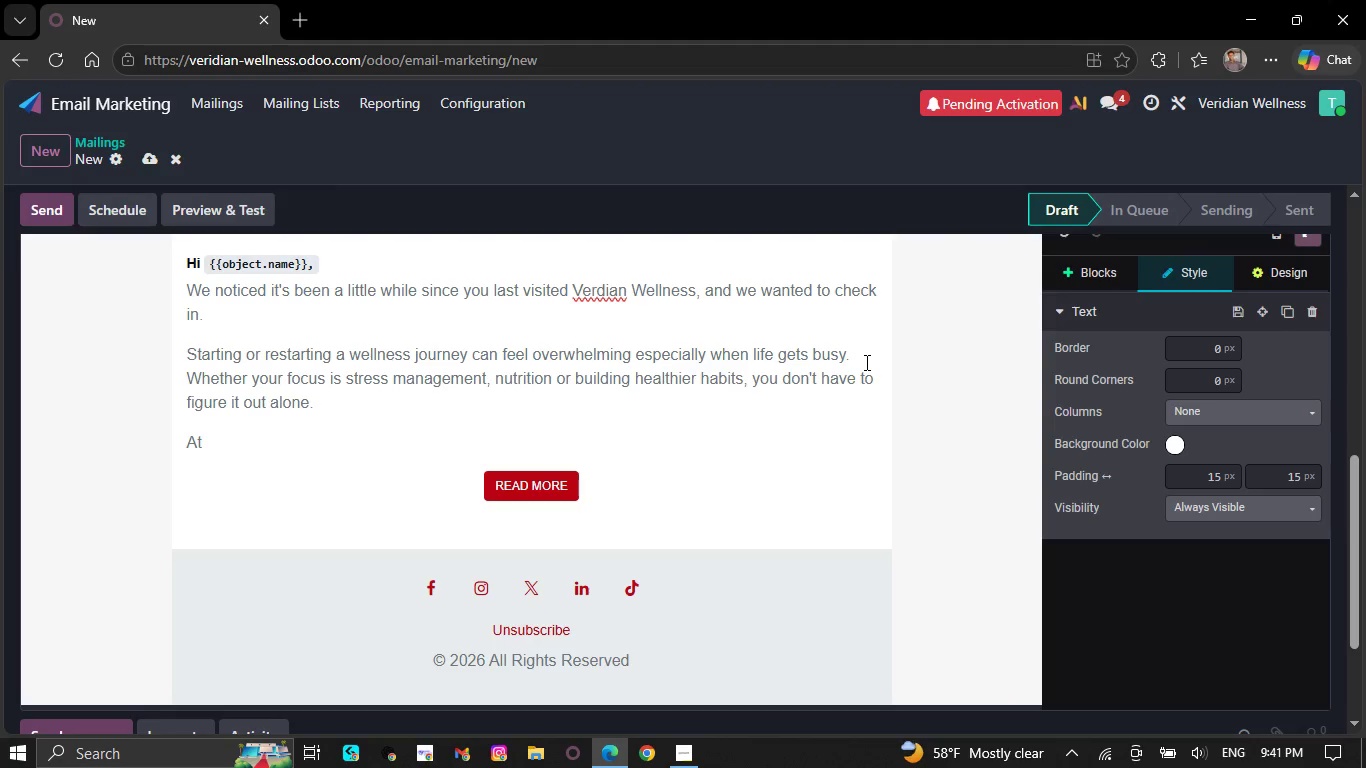 
type( Veridian Wellness, our licensed wellness co)
 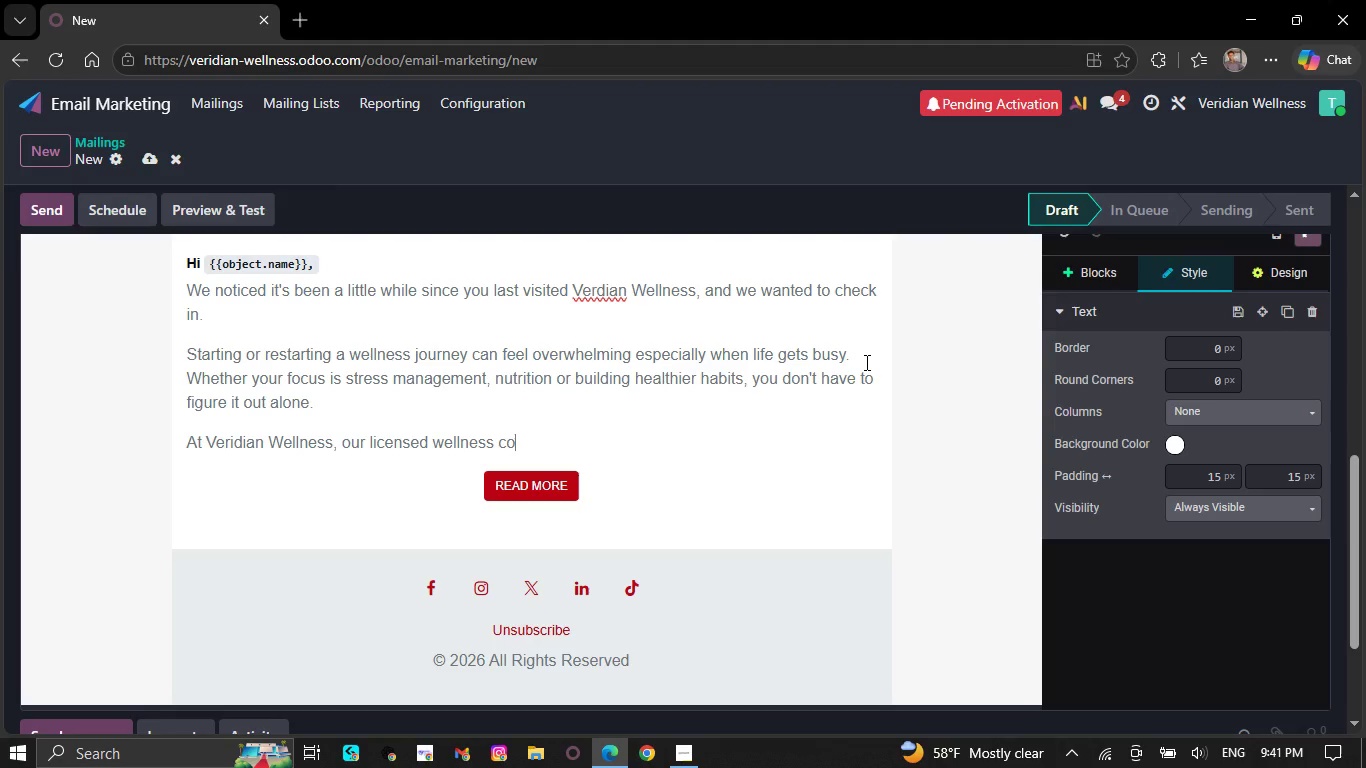 
type(aches )
 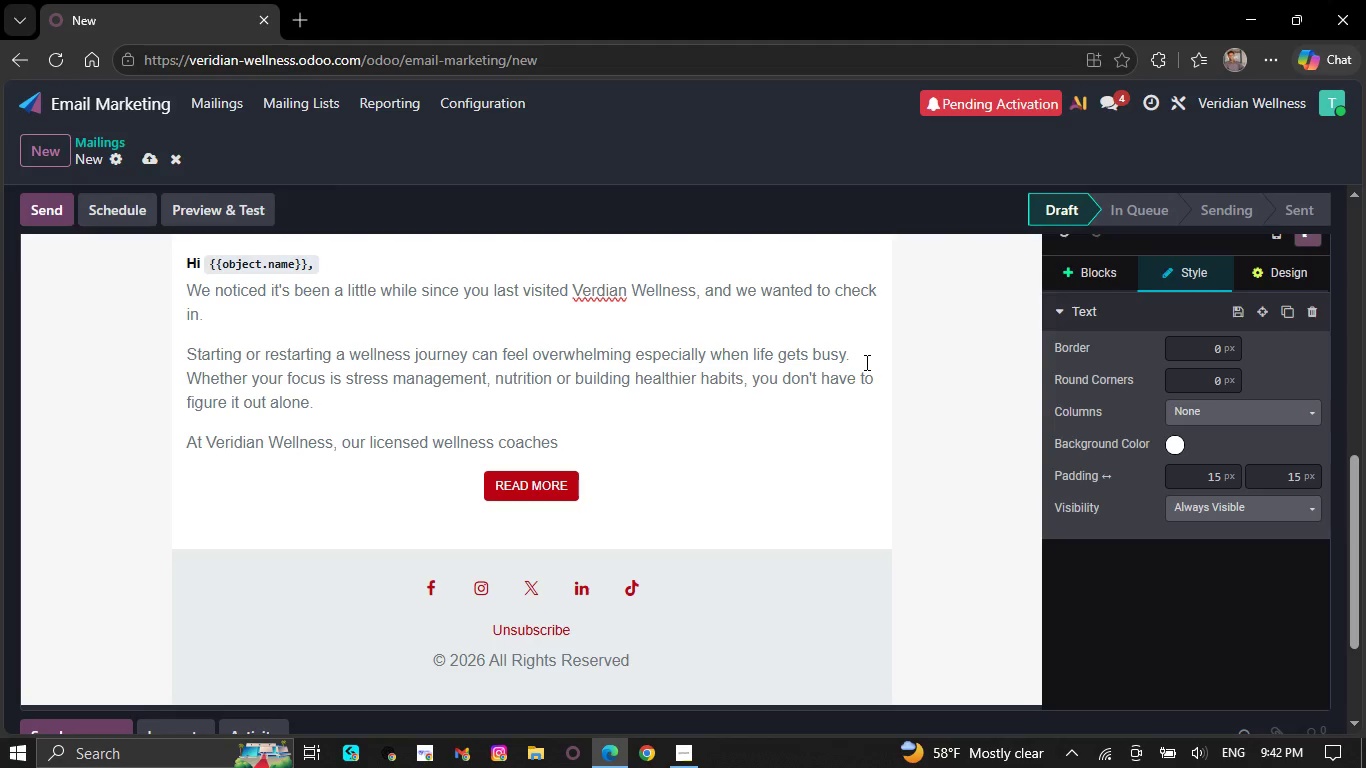 
type(and counselors providem)
key(Backspace)
type( flexiv)
key(Backspace)
type(ble )
 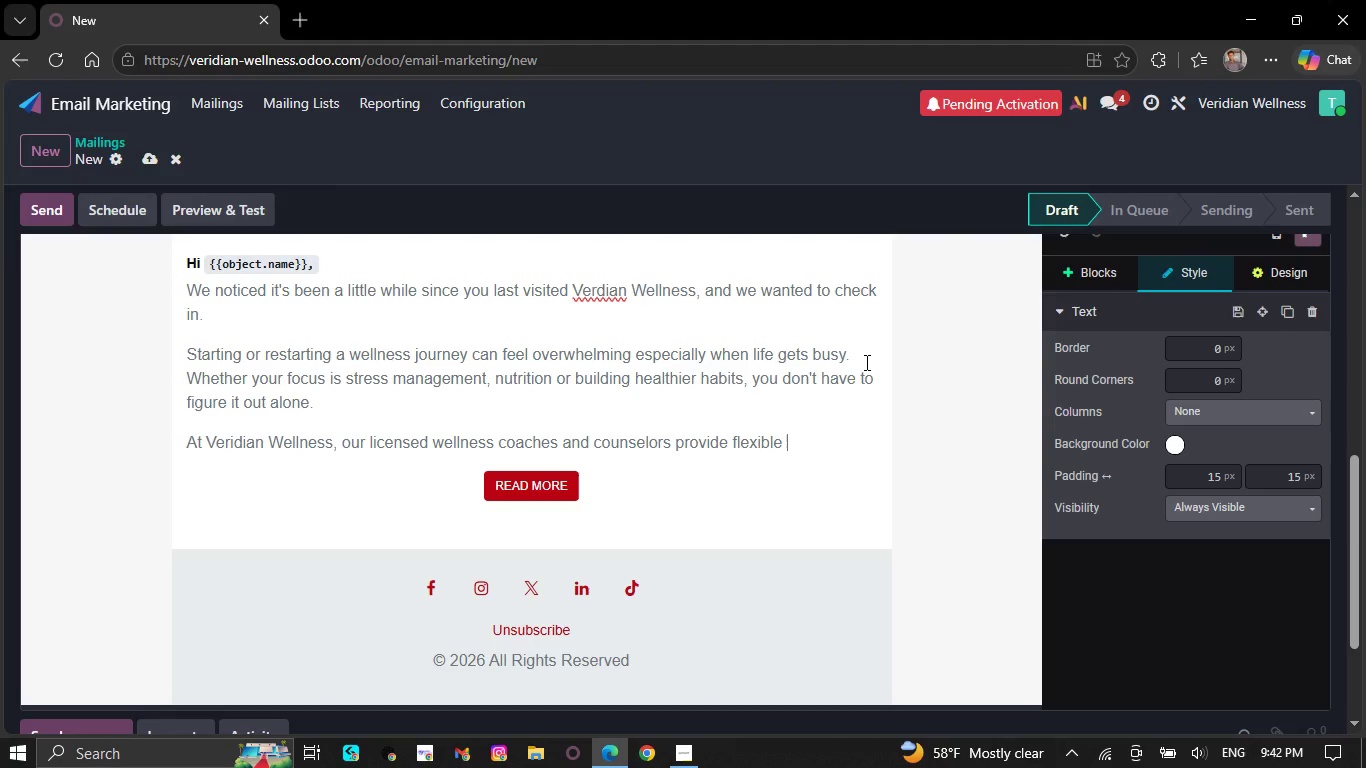 
key(Backspace)
type(, supportive)
 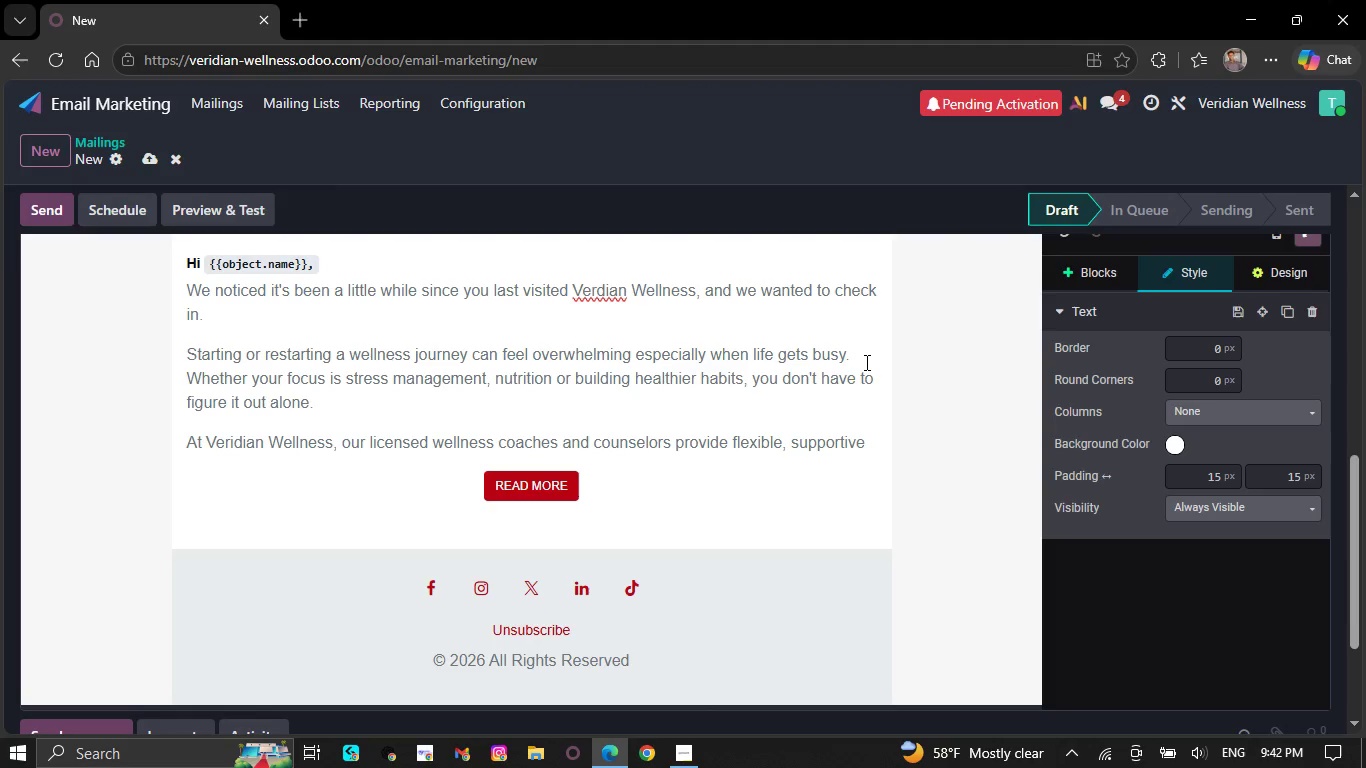 
type( care designed to fit your schedule and comfort level,)
key(Backspace)
type(.)
key(NumpadEnter)
type(You can move at your own pace. Even one small conversation can hek)
key(Backspace)
type(lp)
 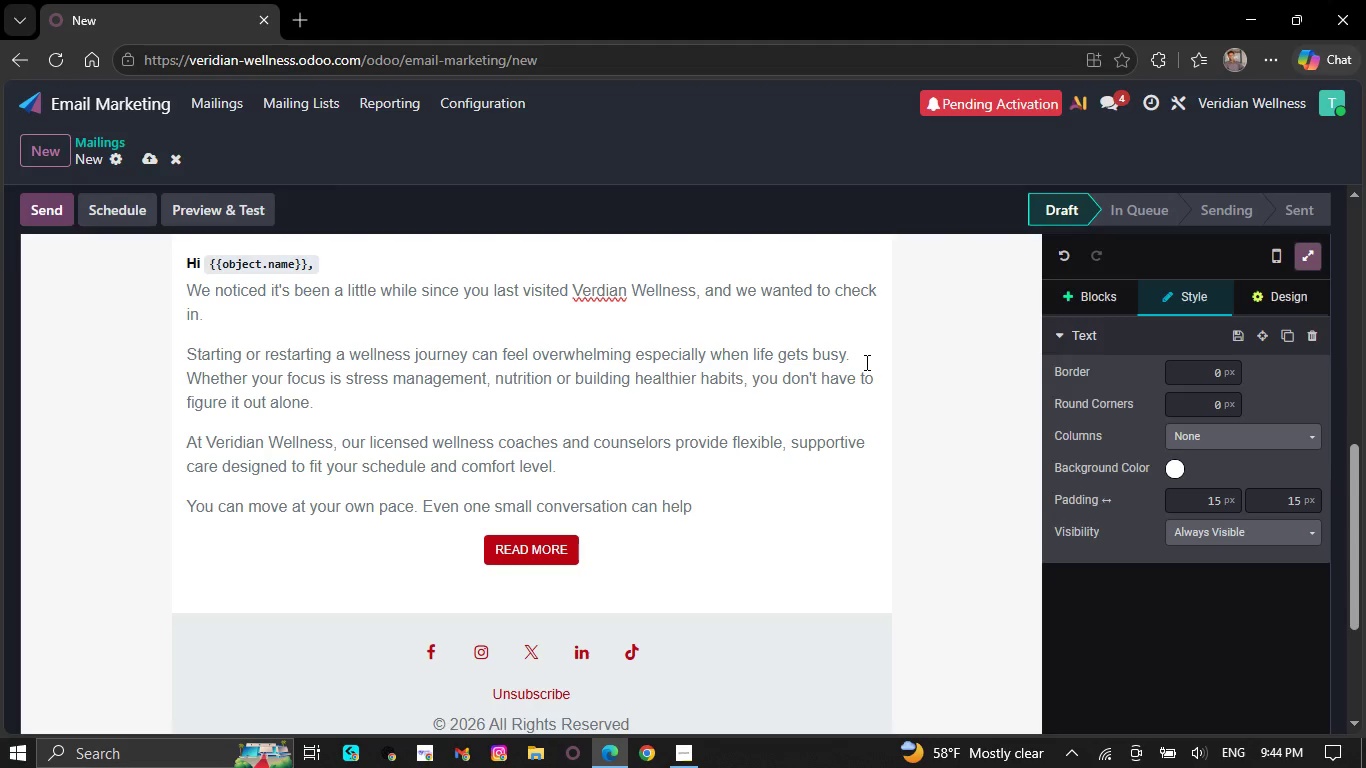 
wait(5.05)
 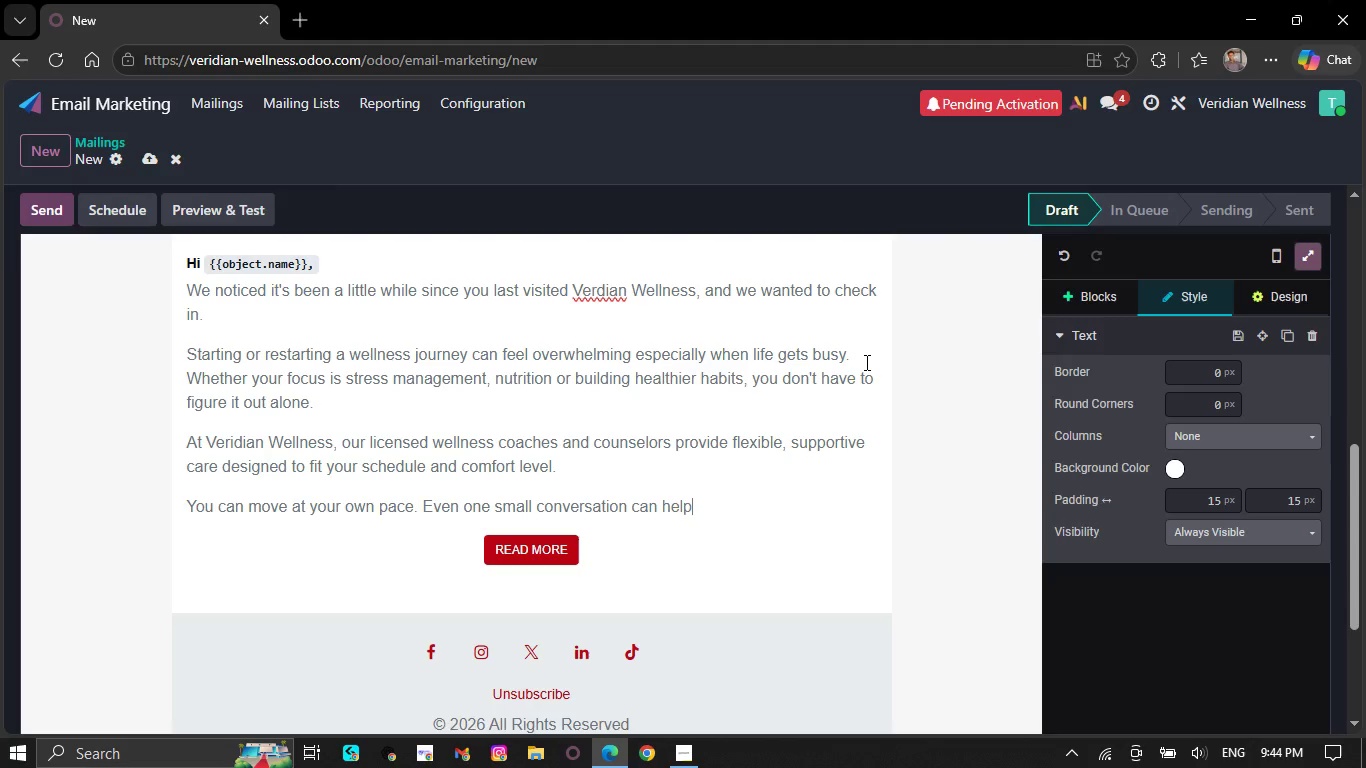 
type( create momentum.)
key(NumpadEnter)
 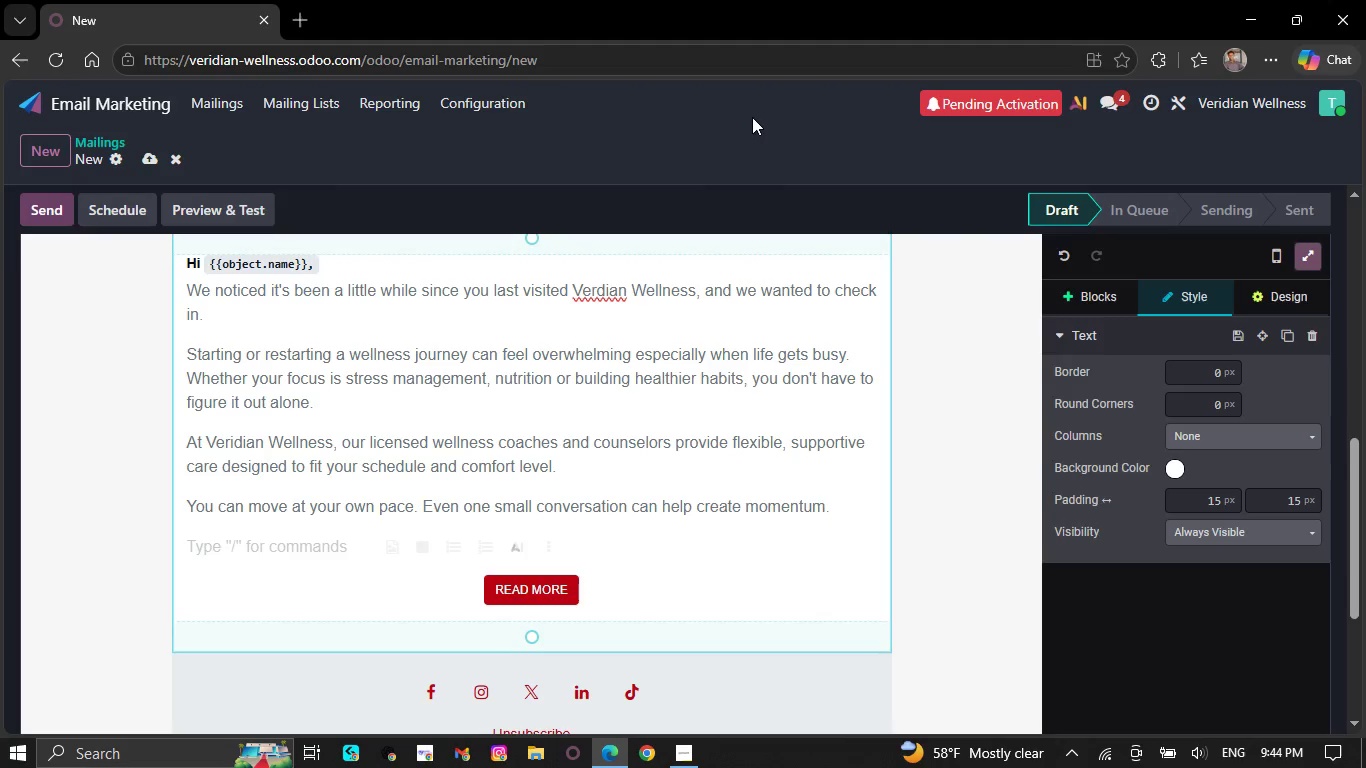 
scroll: coordinate [749, 299], scroll_direction: down, amount: 1.0
 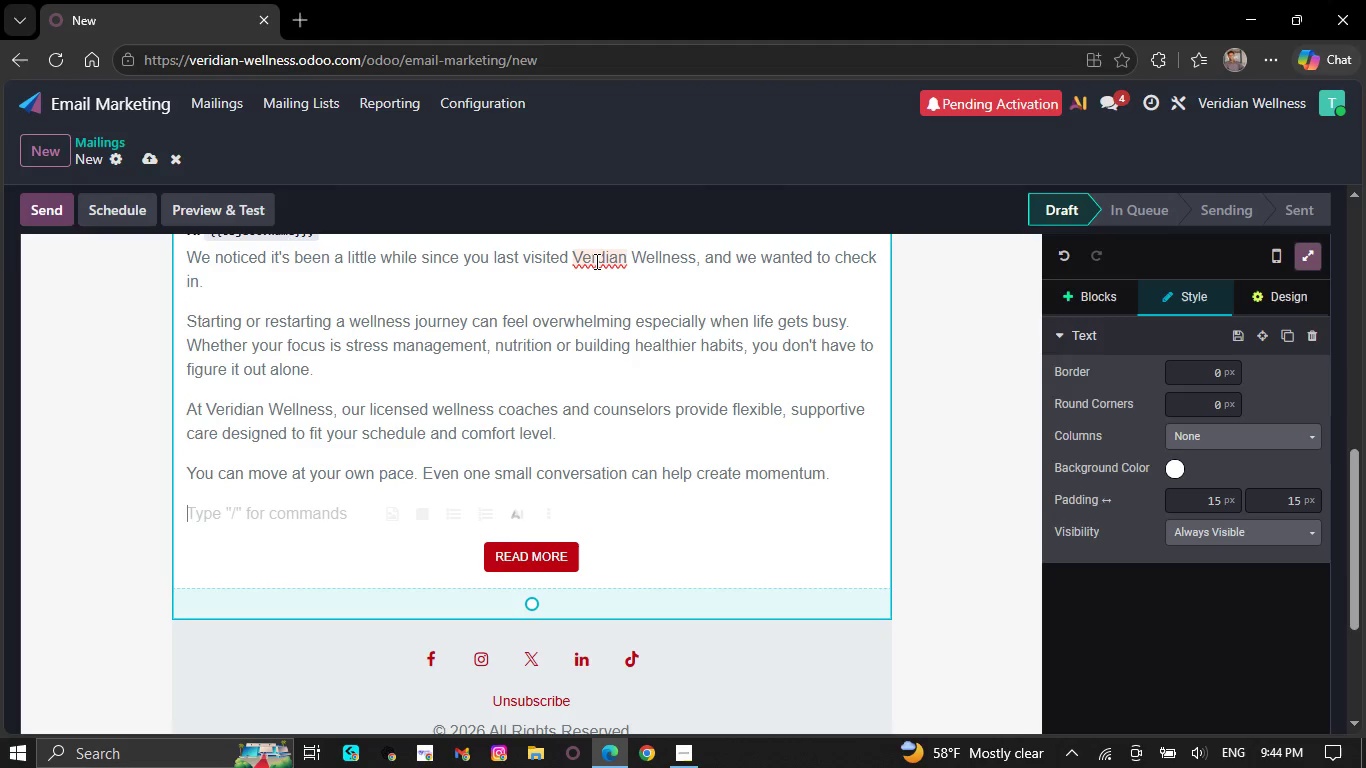 
right_click([595, 260])
 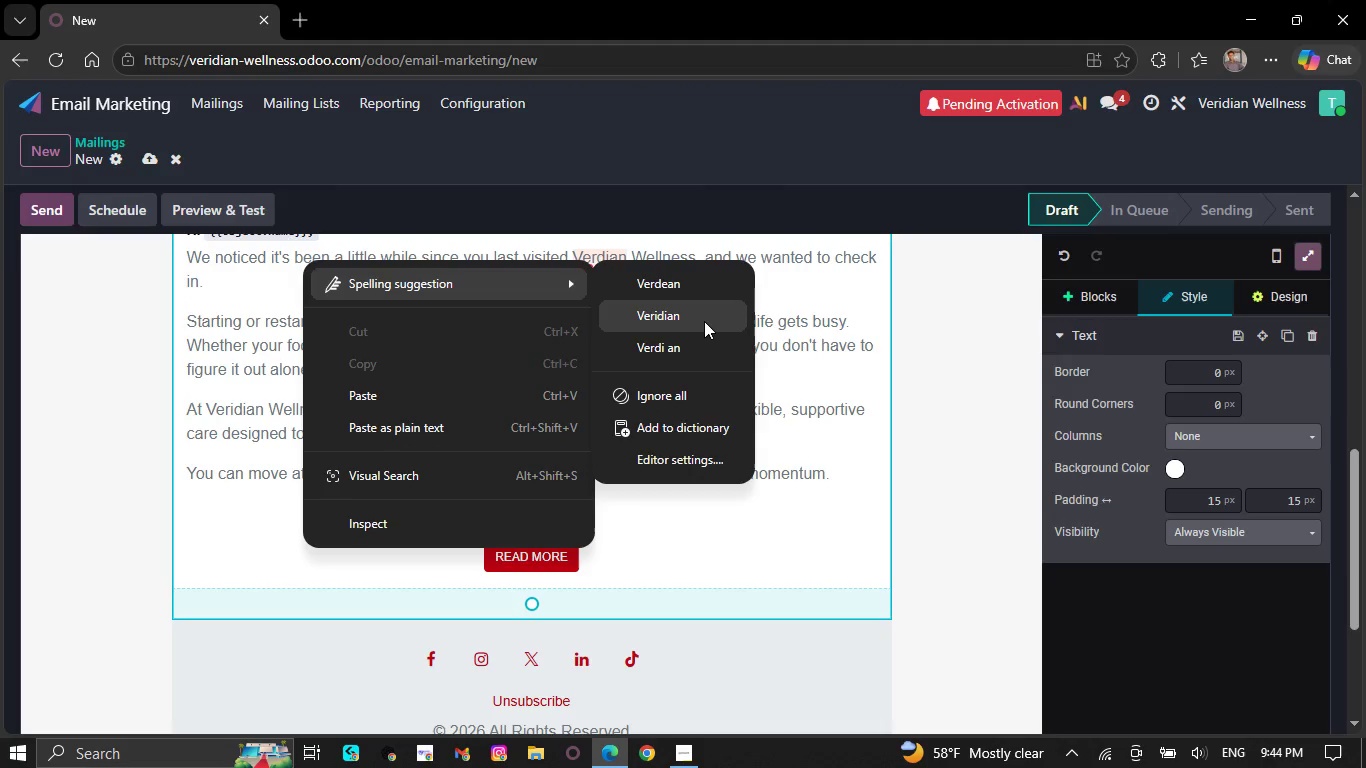 
left_click([704, 312])
 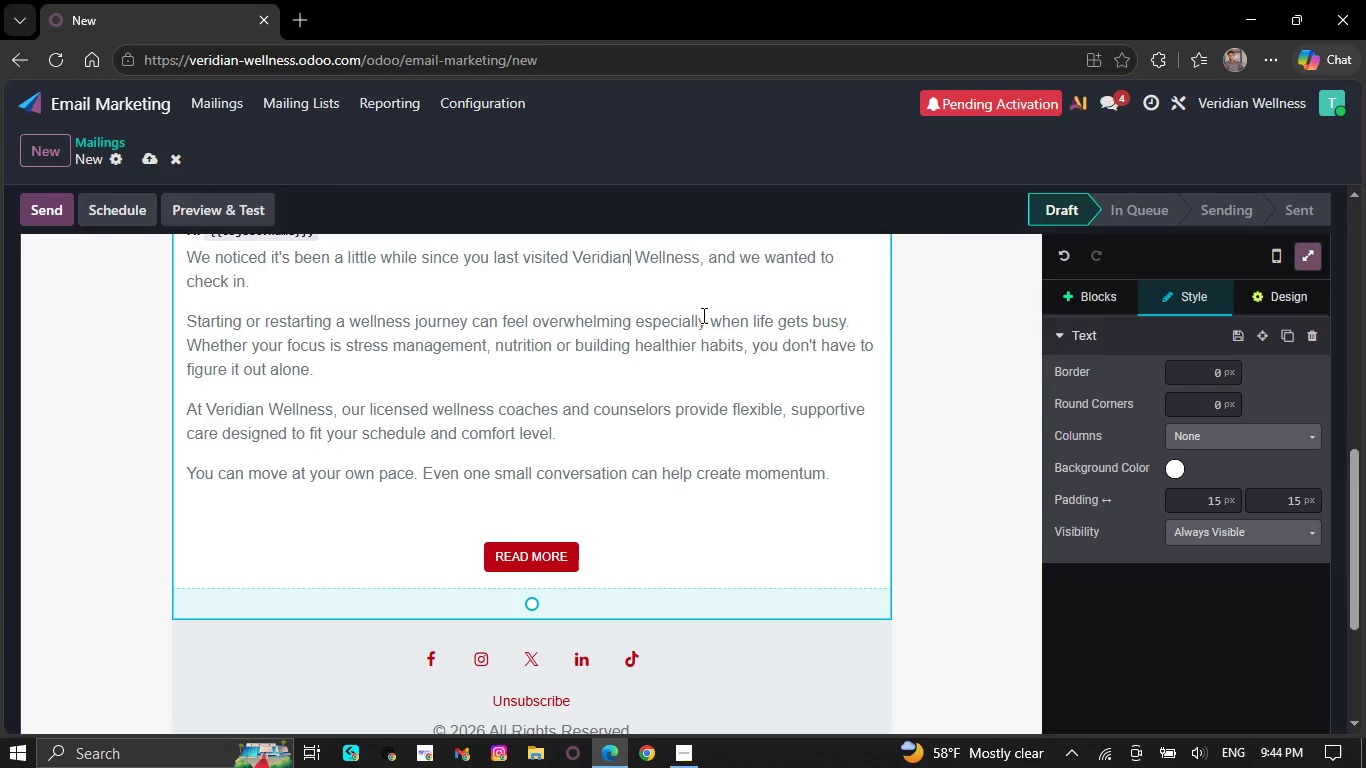 
scroll: coordinate [701, 319], scroll_direction: down, amount: 2.0
 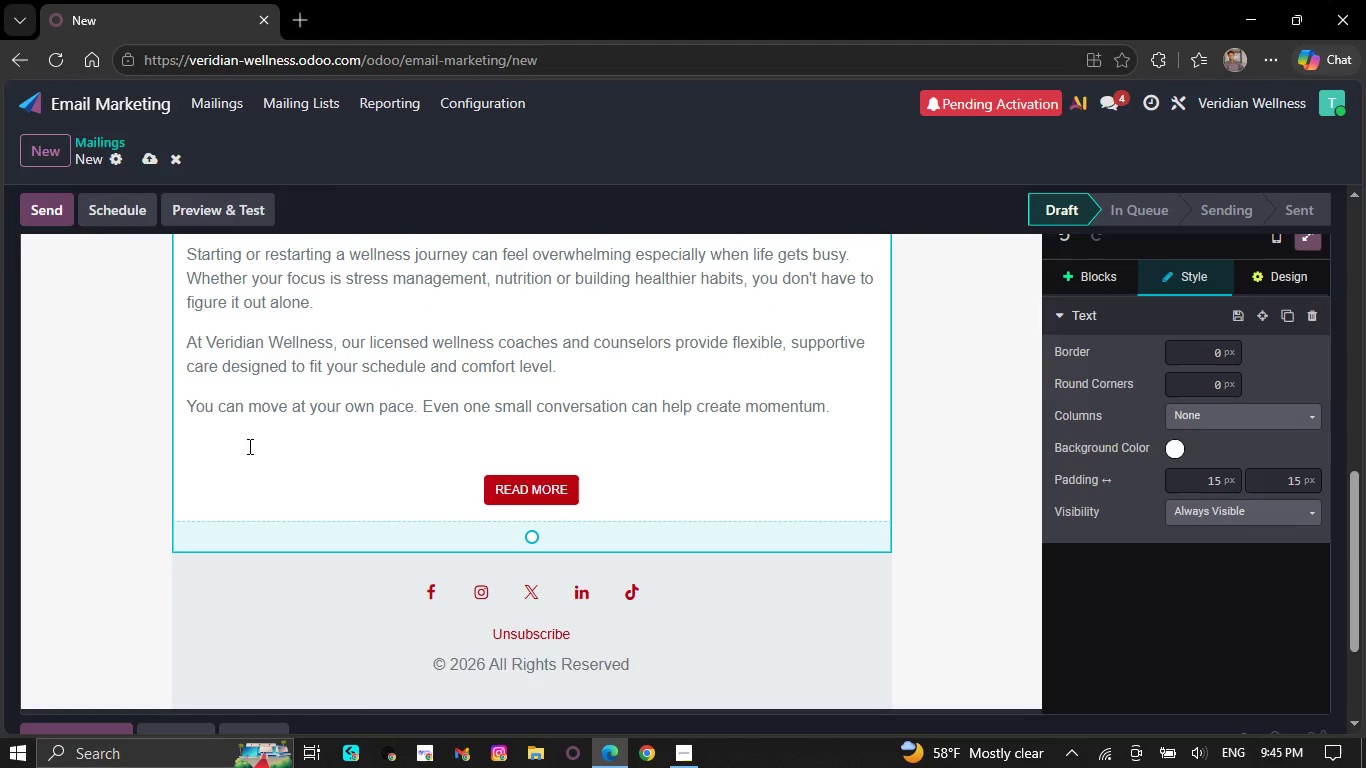 
left_click([248, 446])
 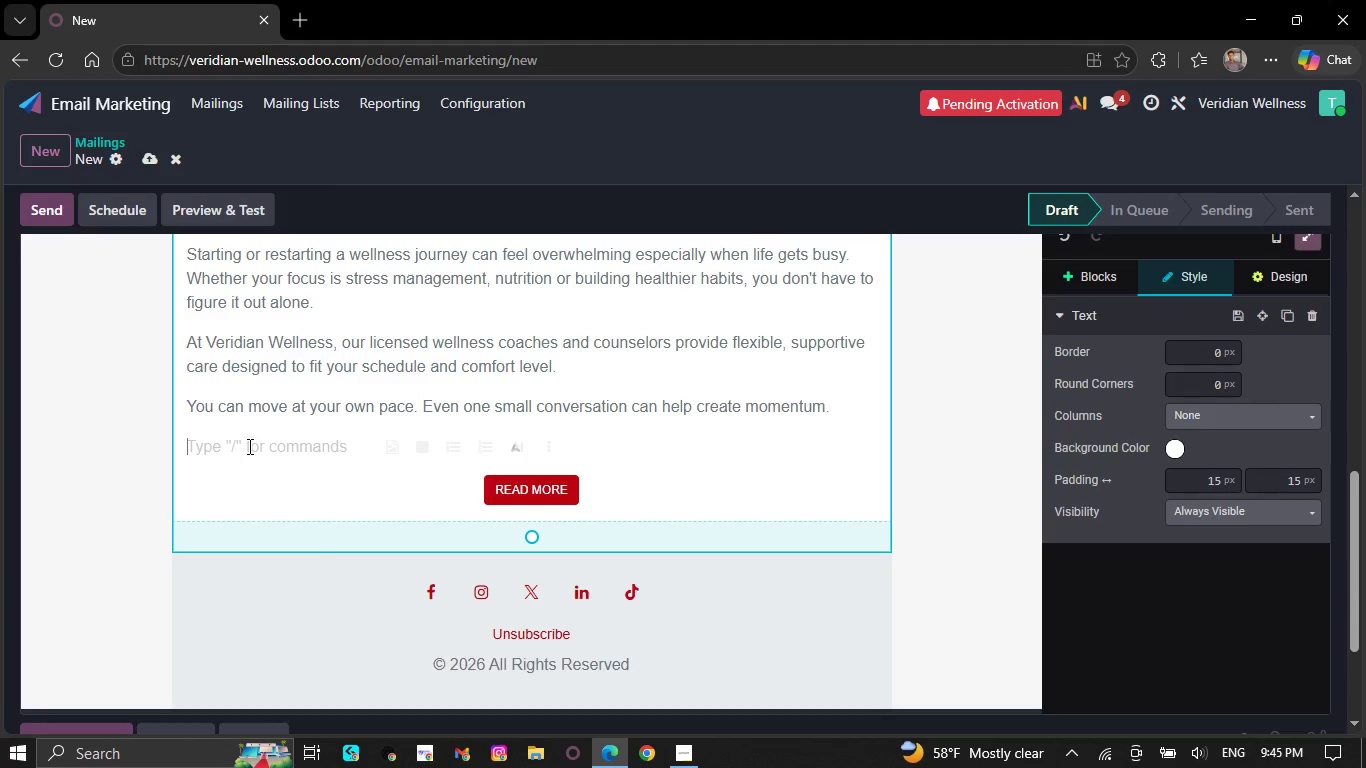 
wait(14.76)
 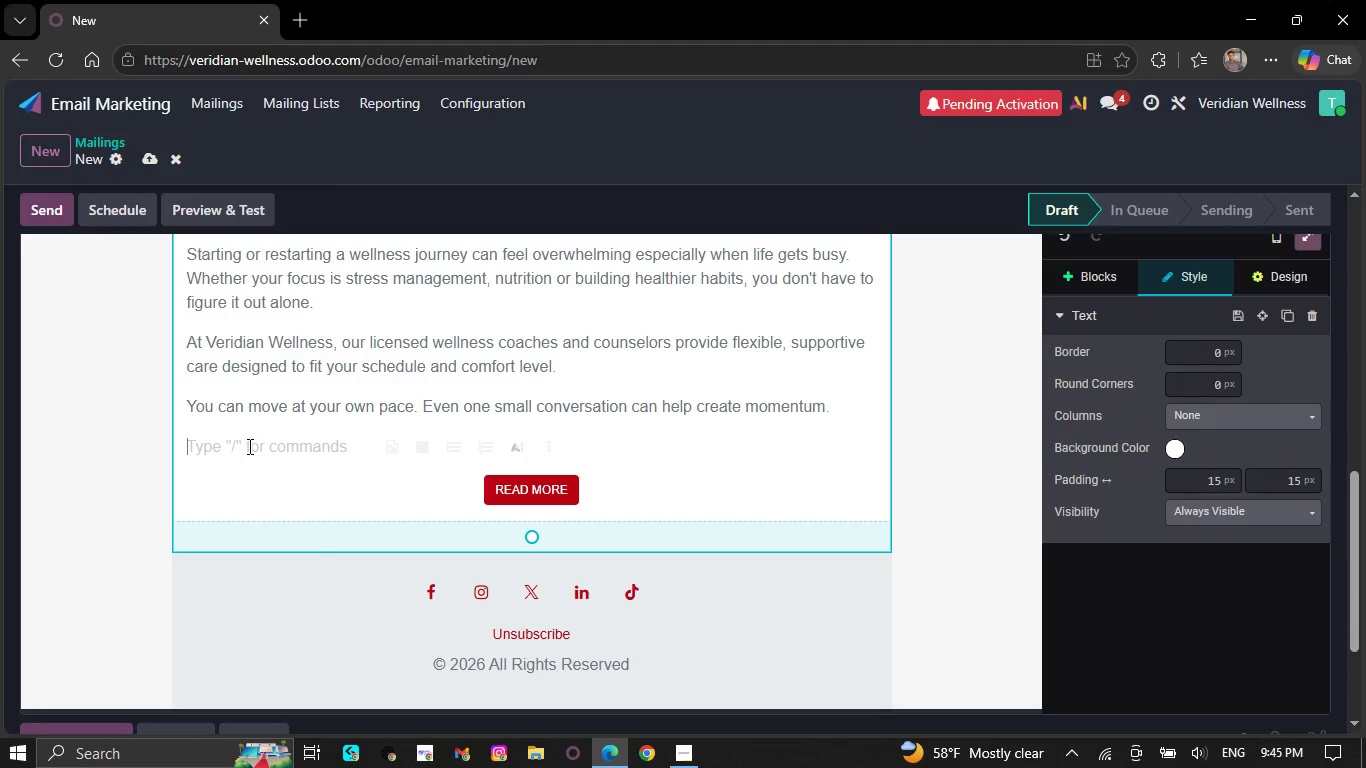 
left_click([591, 490])
 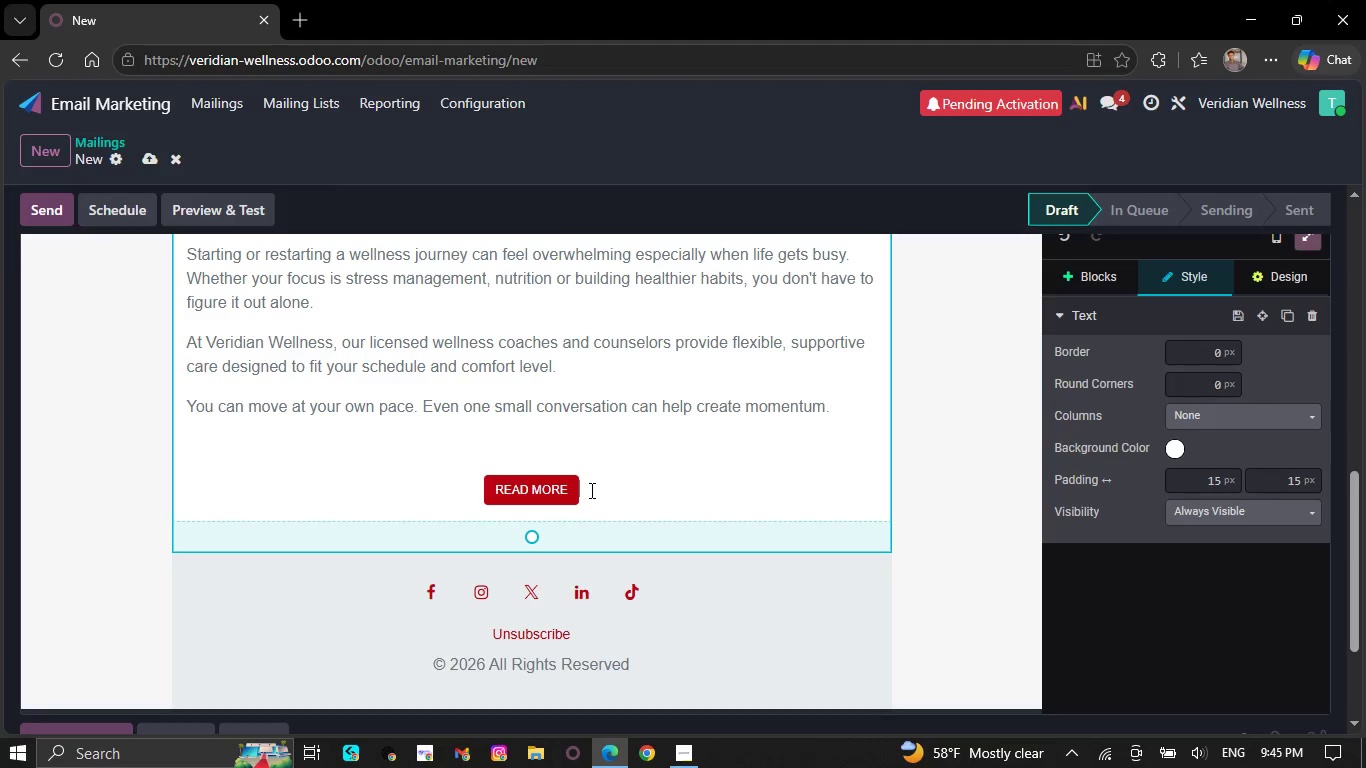 
key(NumpadEnter)
 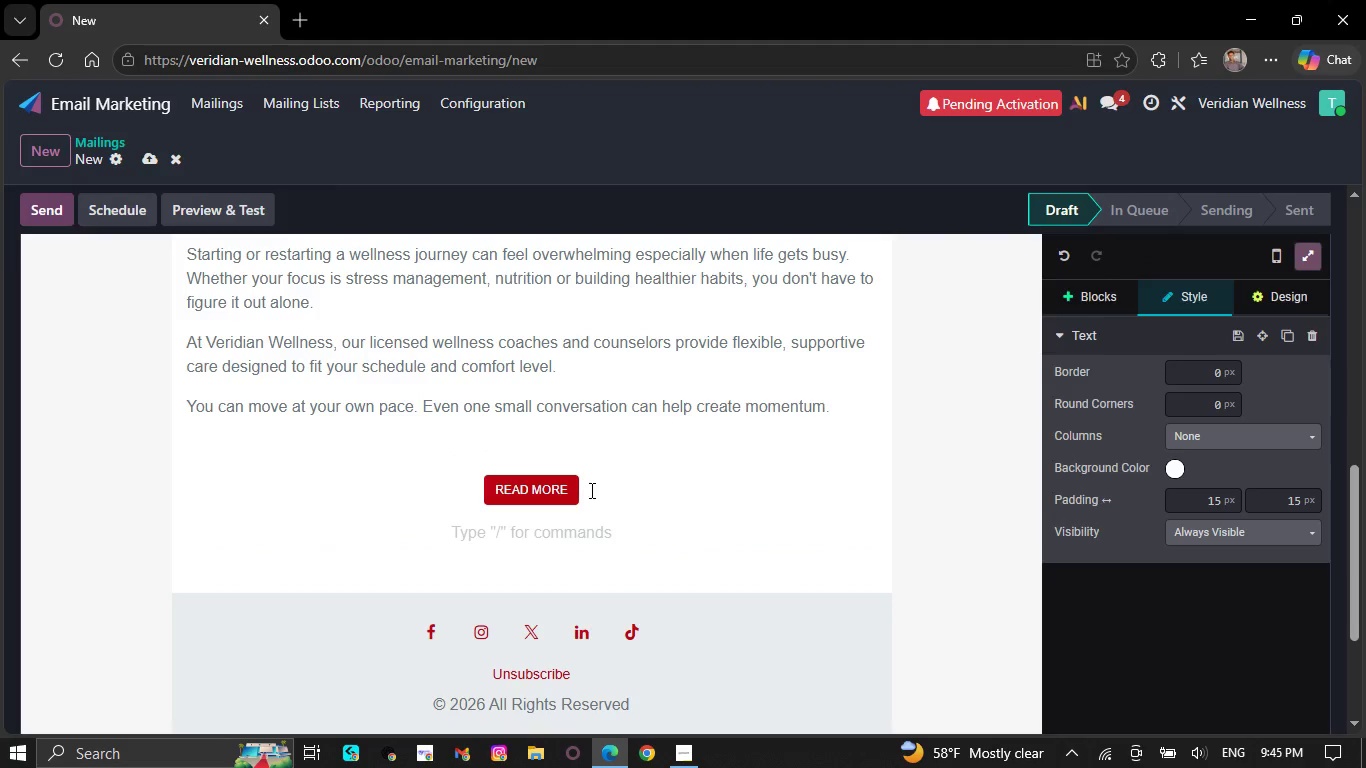 
wait(8.03)
 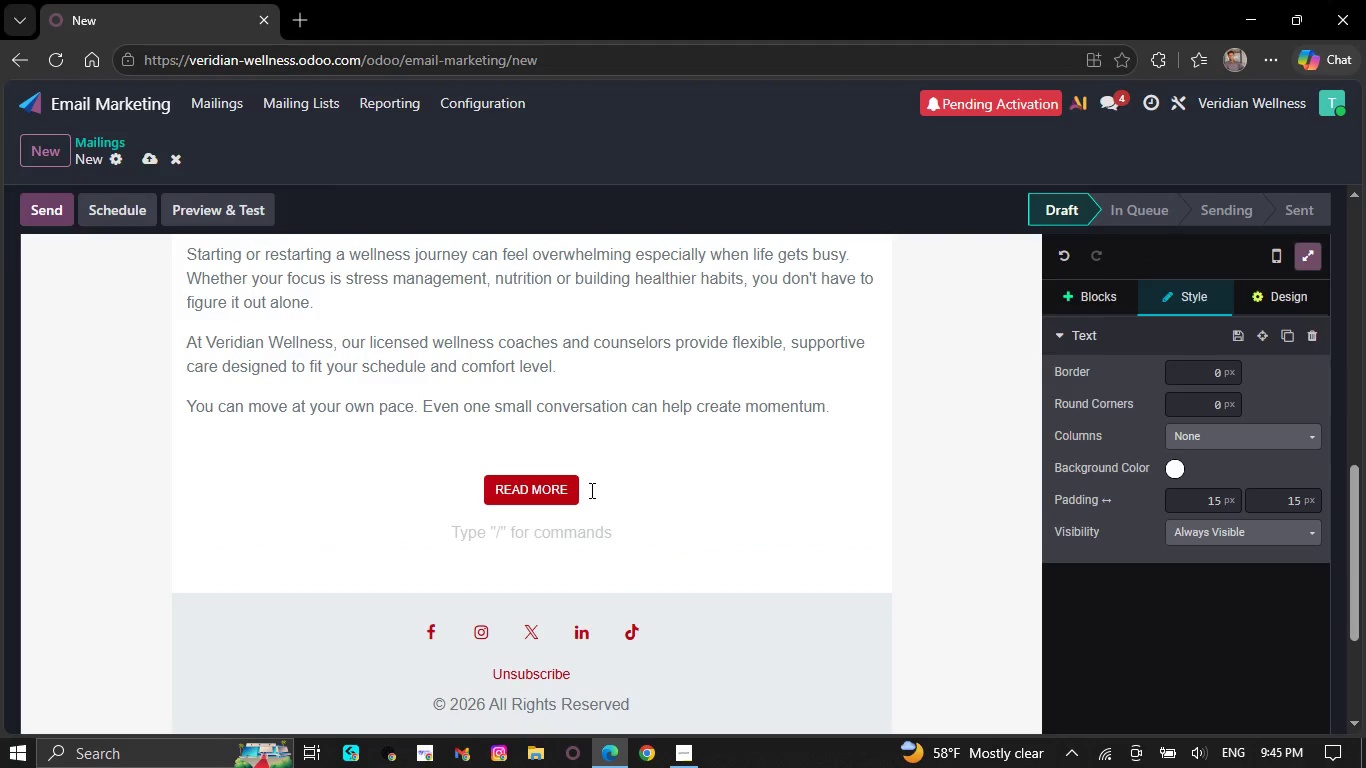 
left_click([1268, 290])
 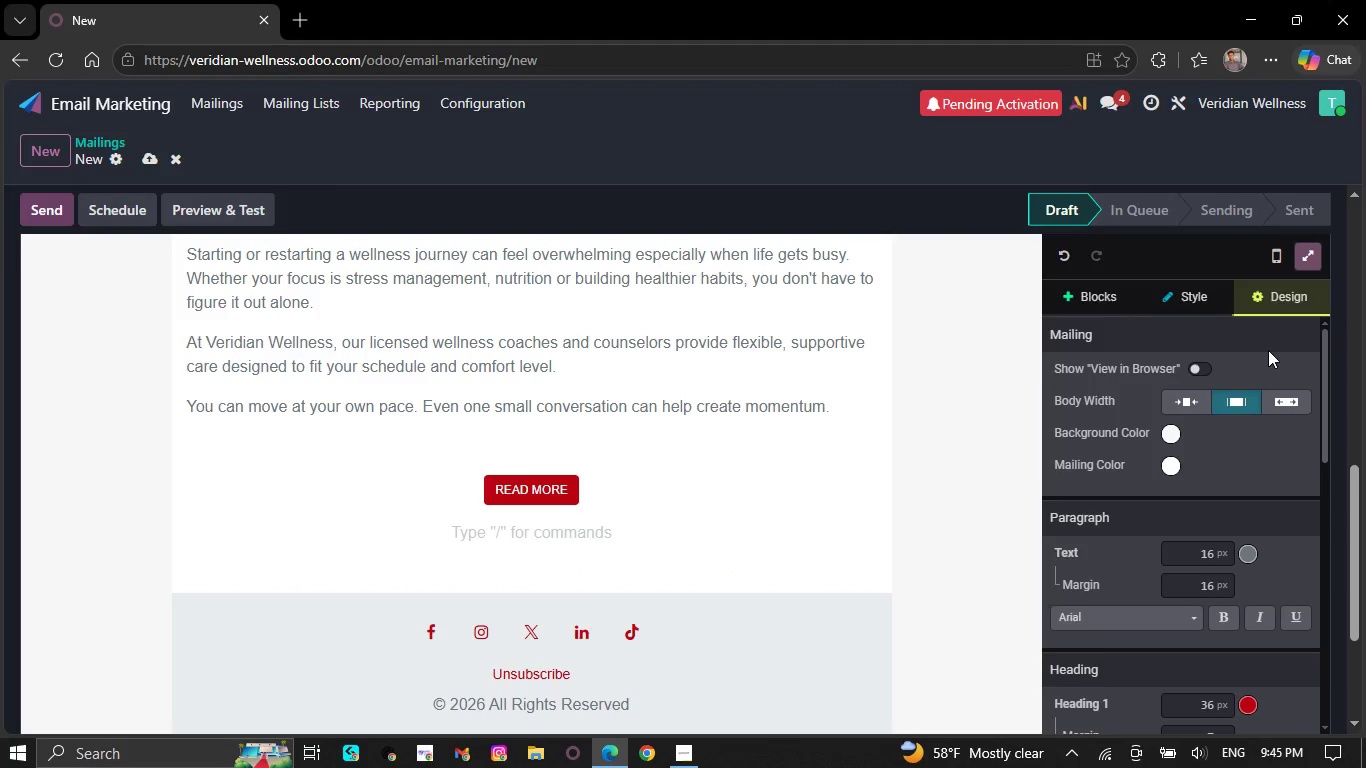 
wait(6.91)
 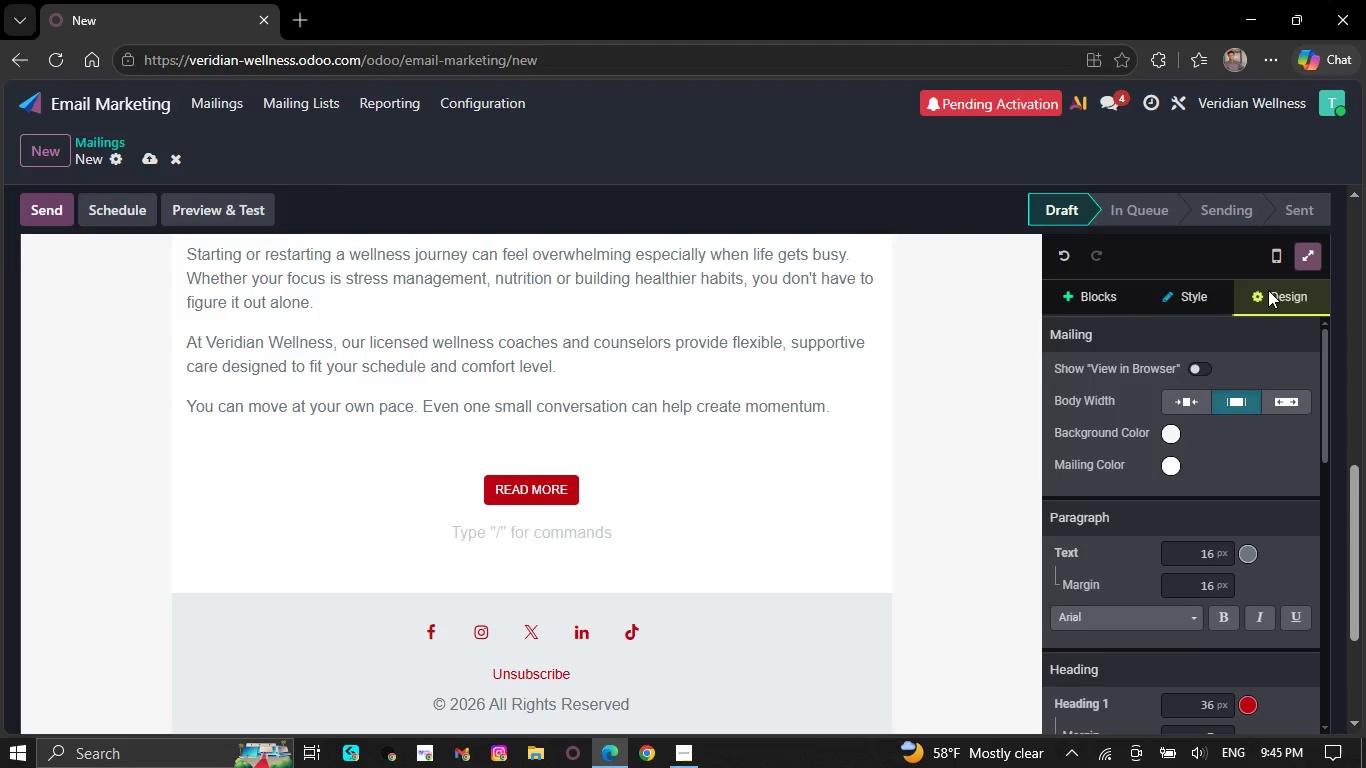 
scroll: coordinate [1217, 413], scroll_direction: down, amount: 18.0
 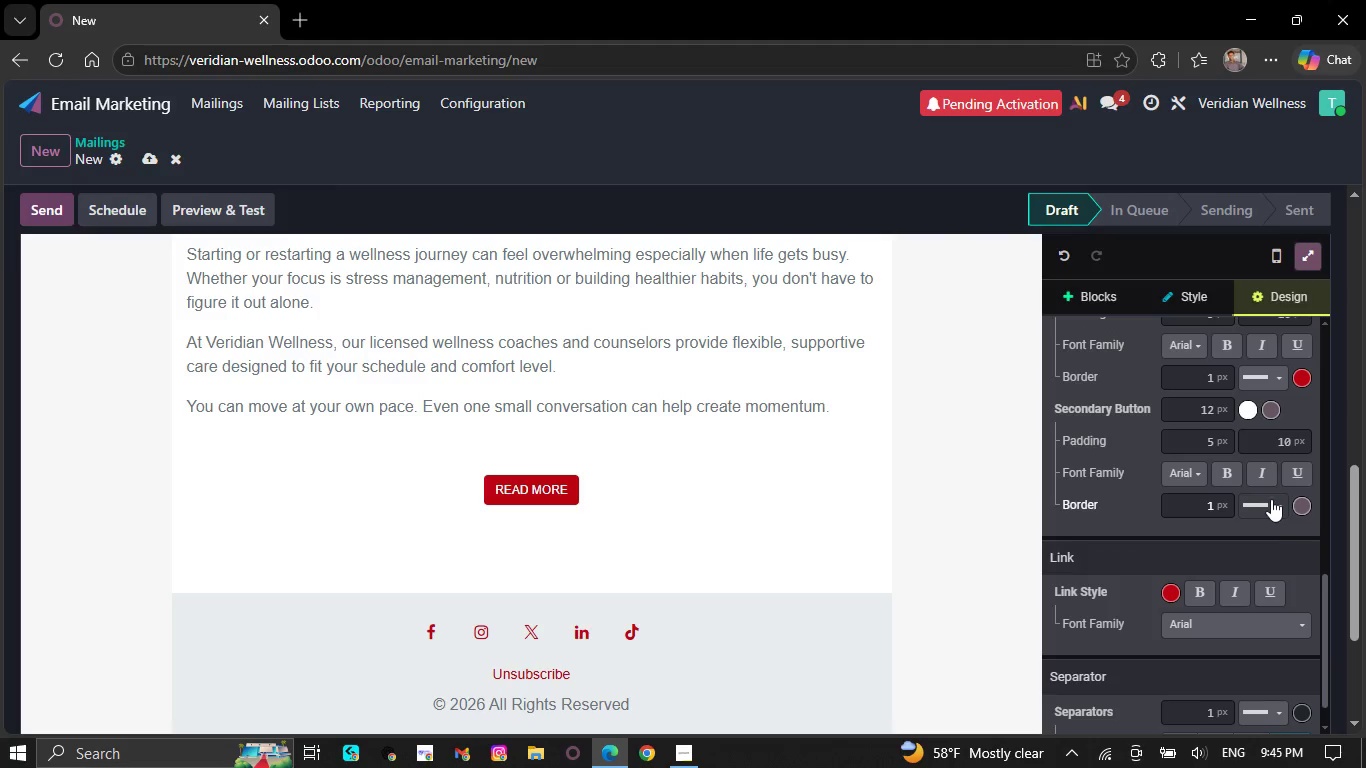 
left_click([1279, 507])
 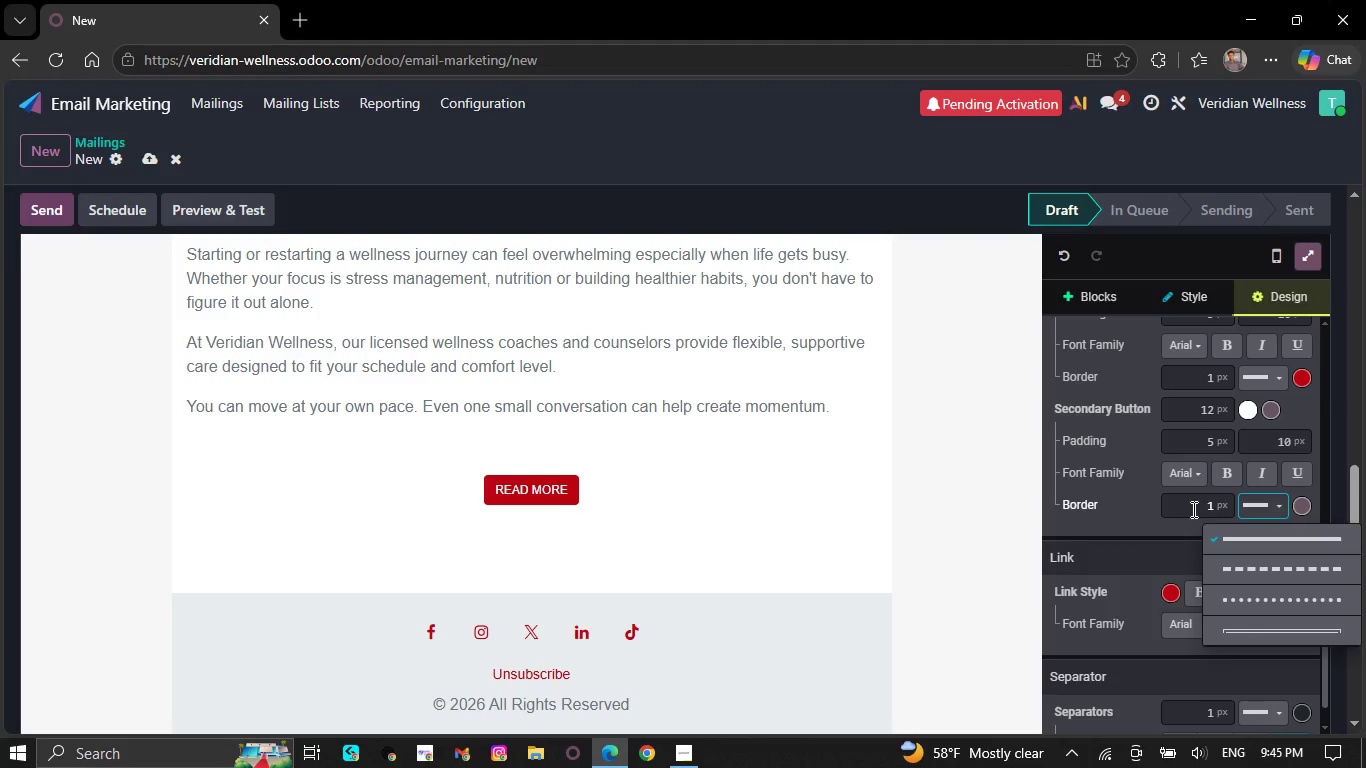 
scroll: coordinate [1116, 517], scroll_direction: down, amount: 3.0
 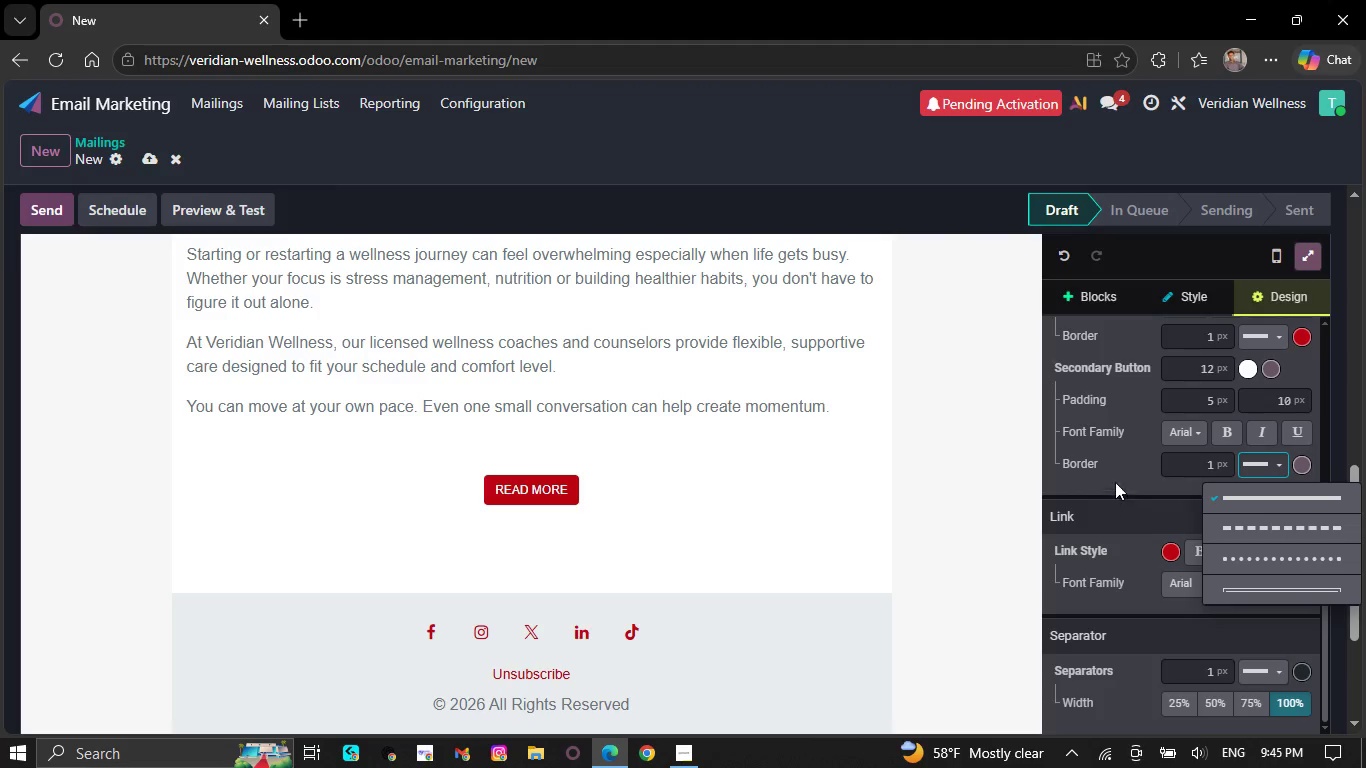 
left_click([1115, 477])
 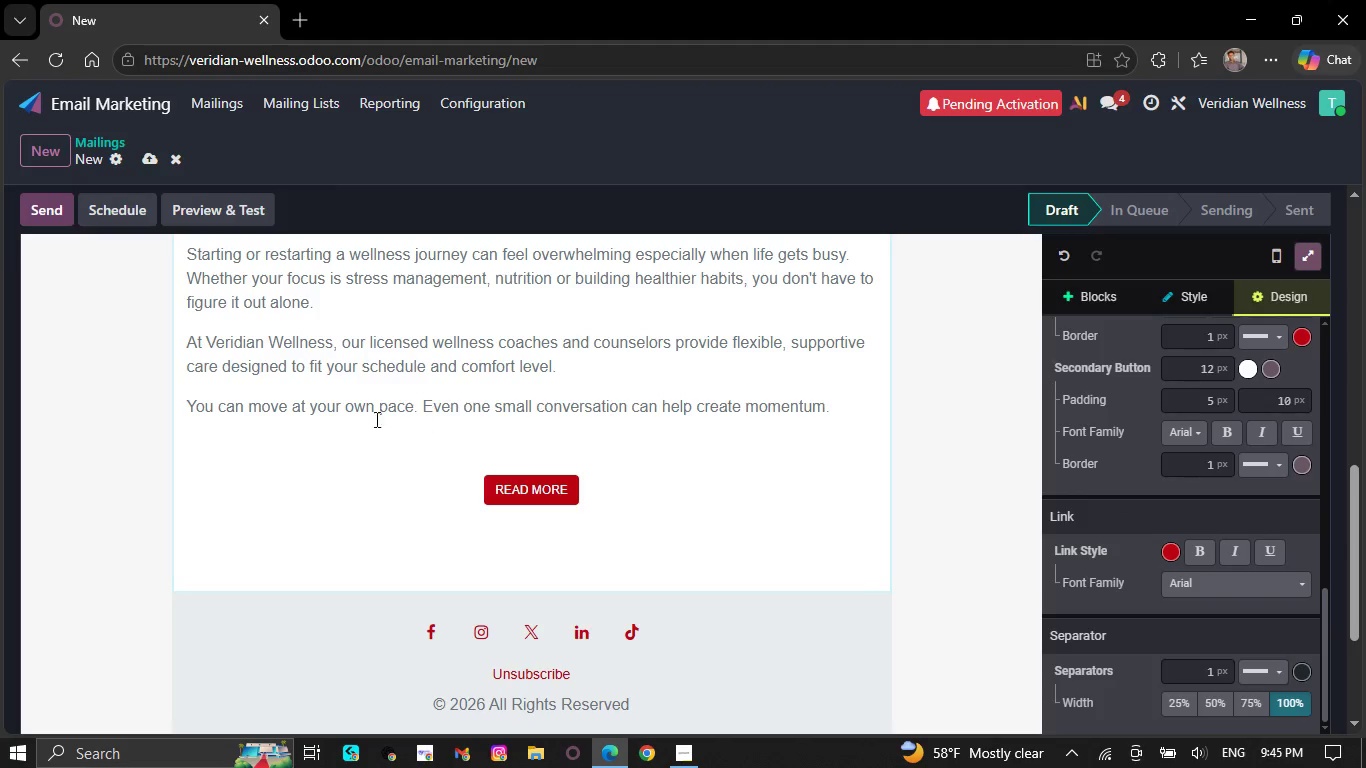 
left_click([250, 433])
 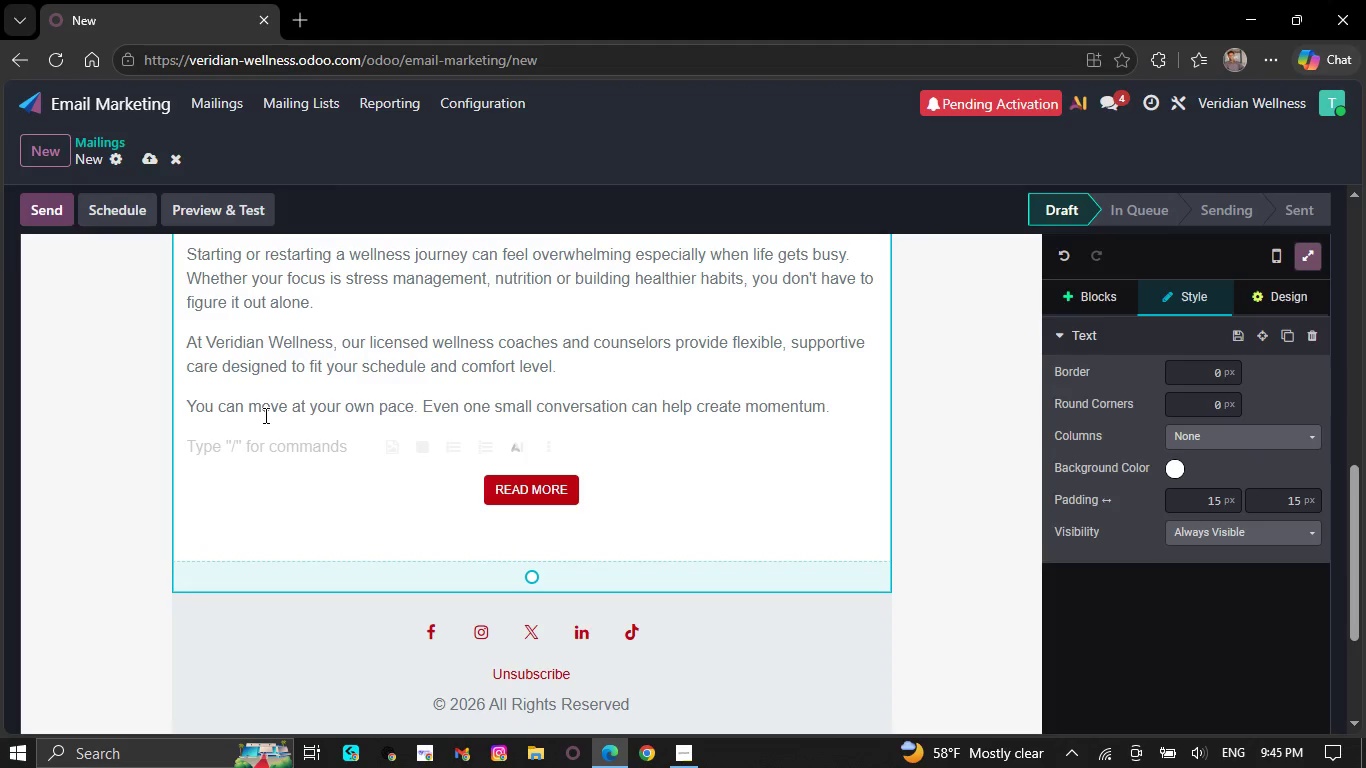 
hold_key(key=CapsLock, duration=0.33)
 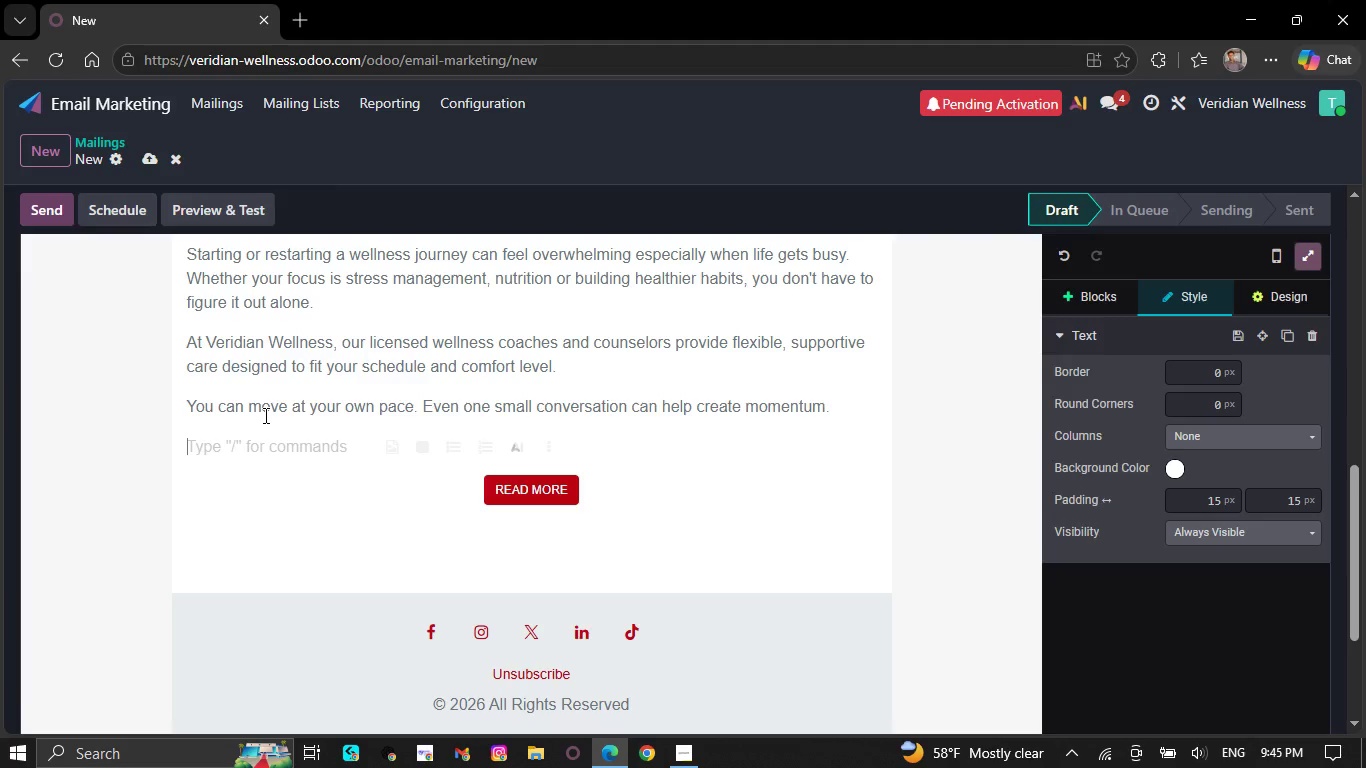 
type(You're receiving this email because you )
 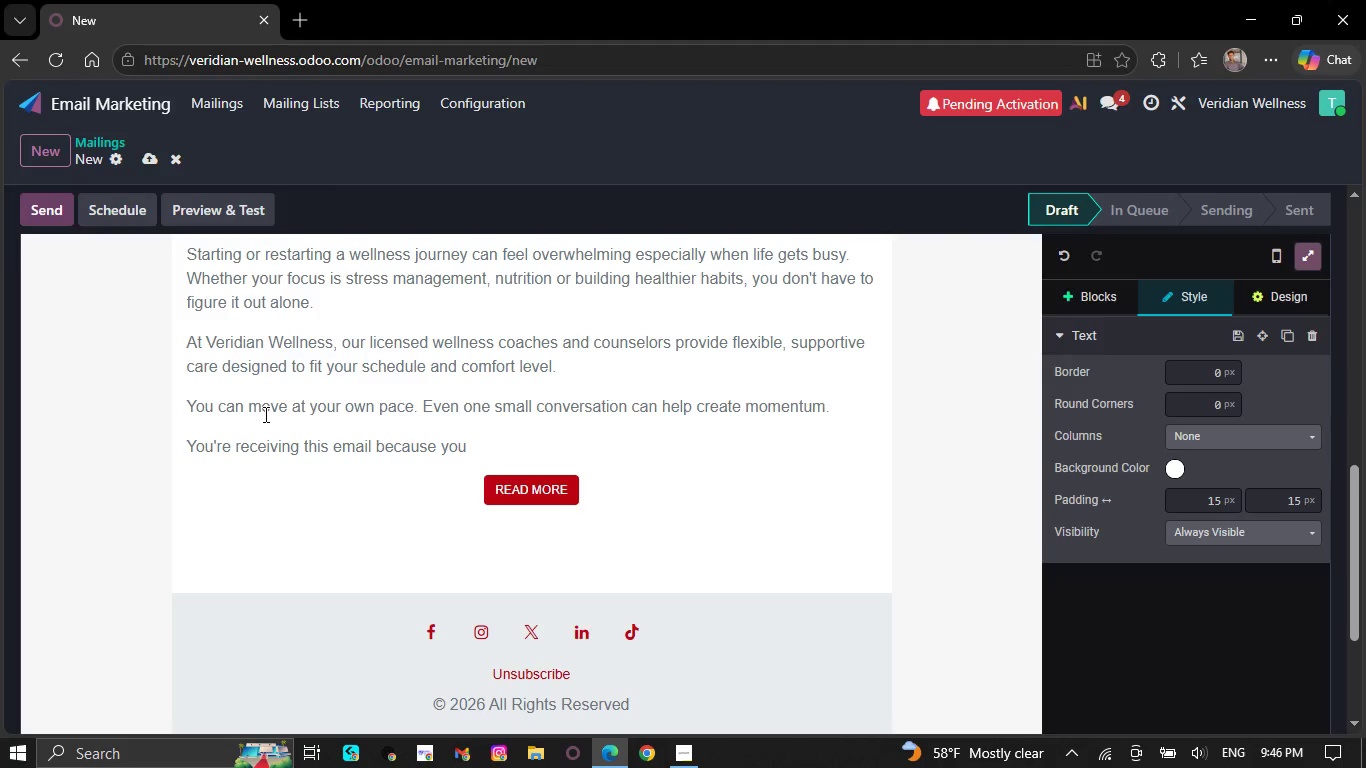 
type(si)
 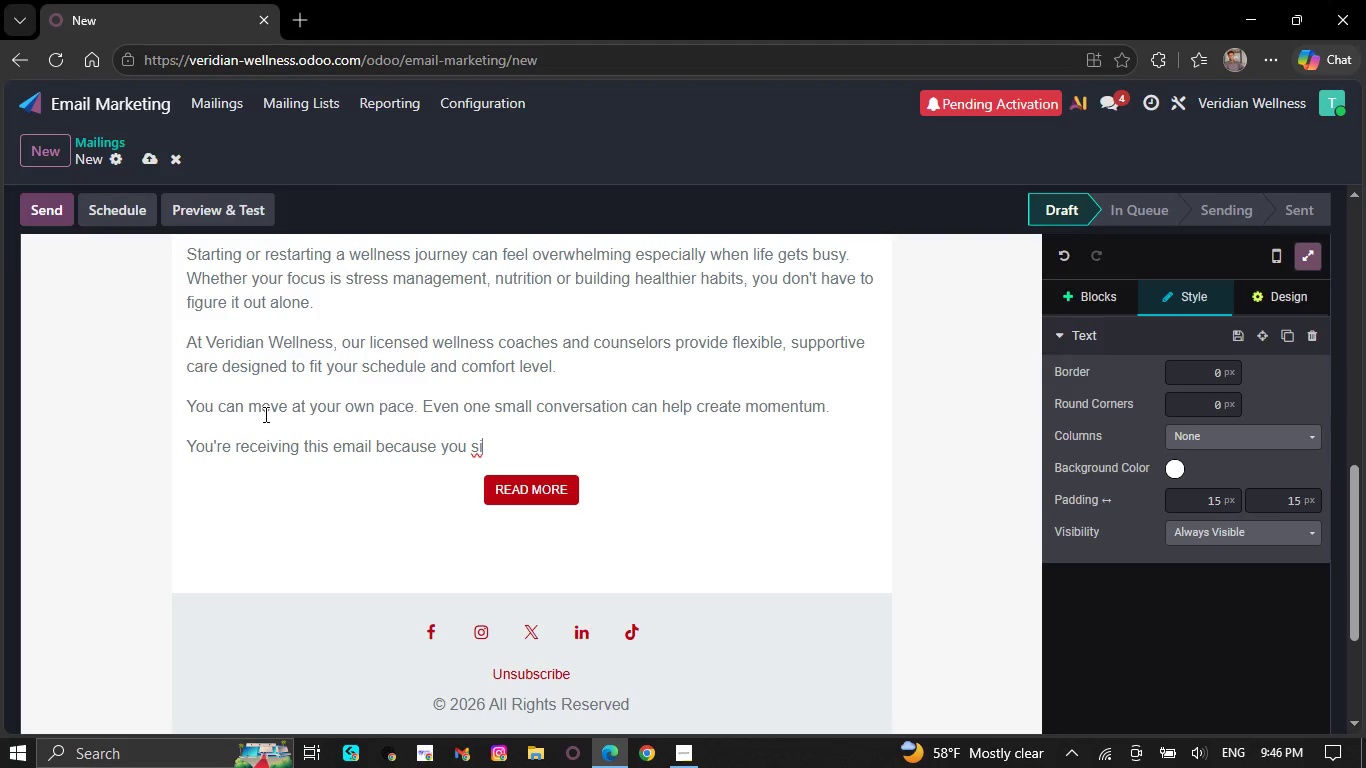 
wait(8.59)
 